 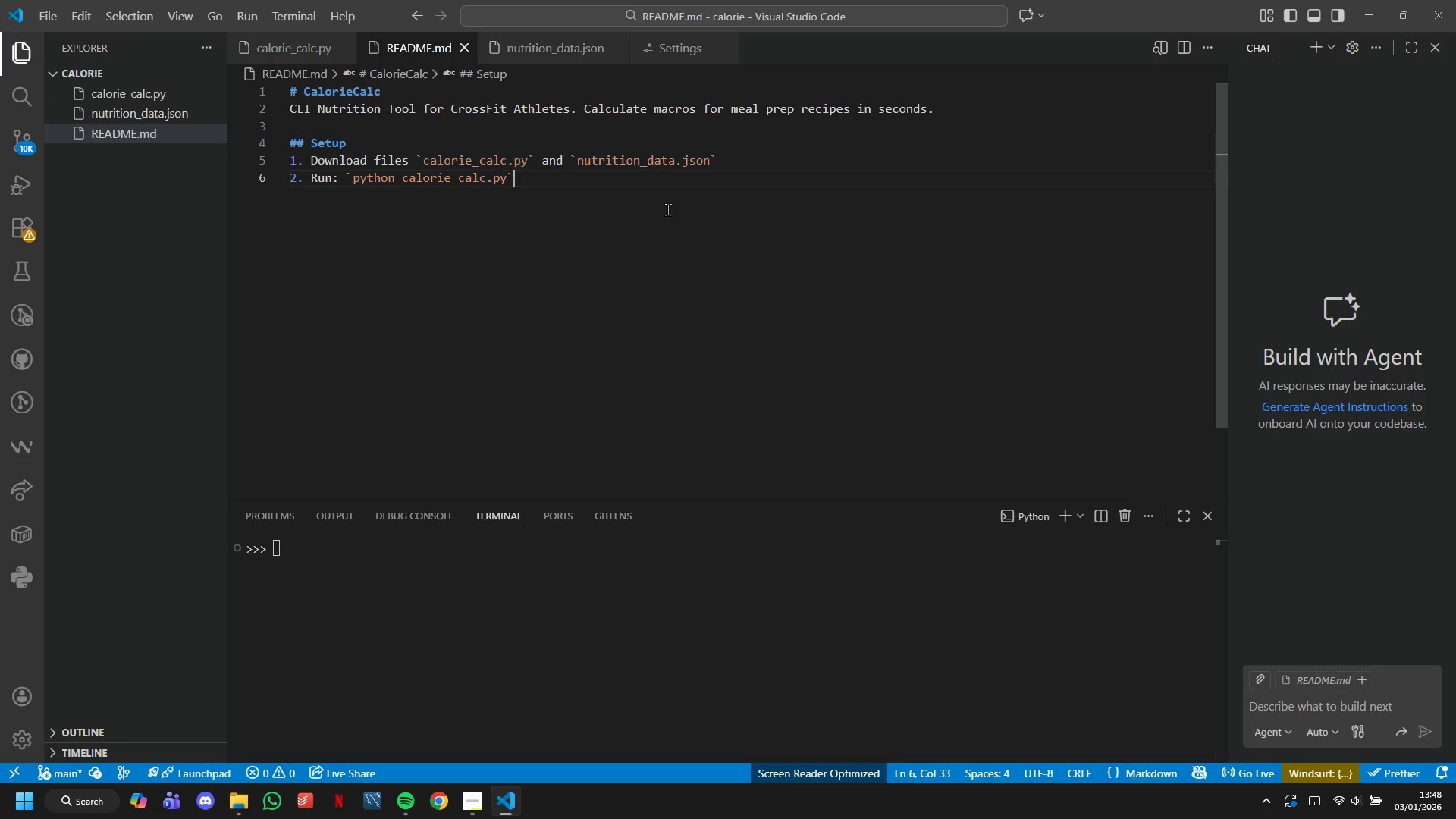 
key(Enter)
 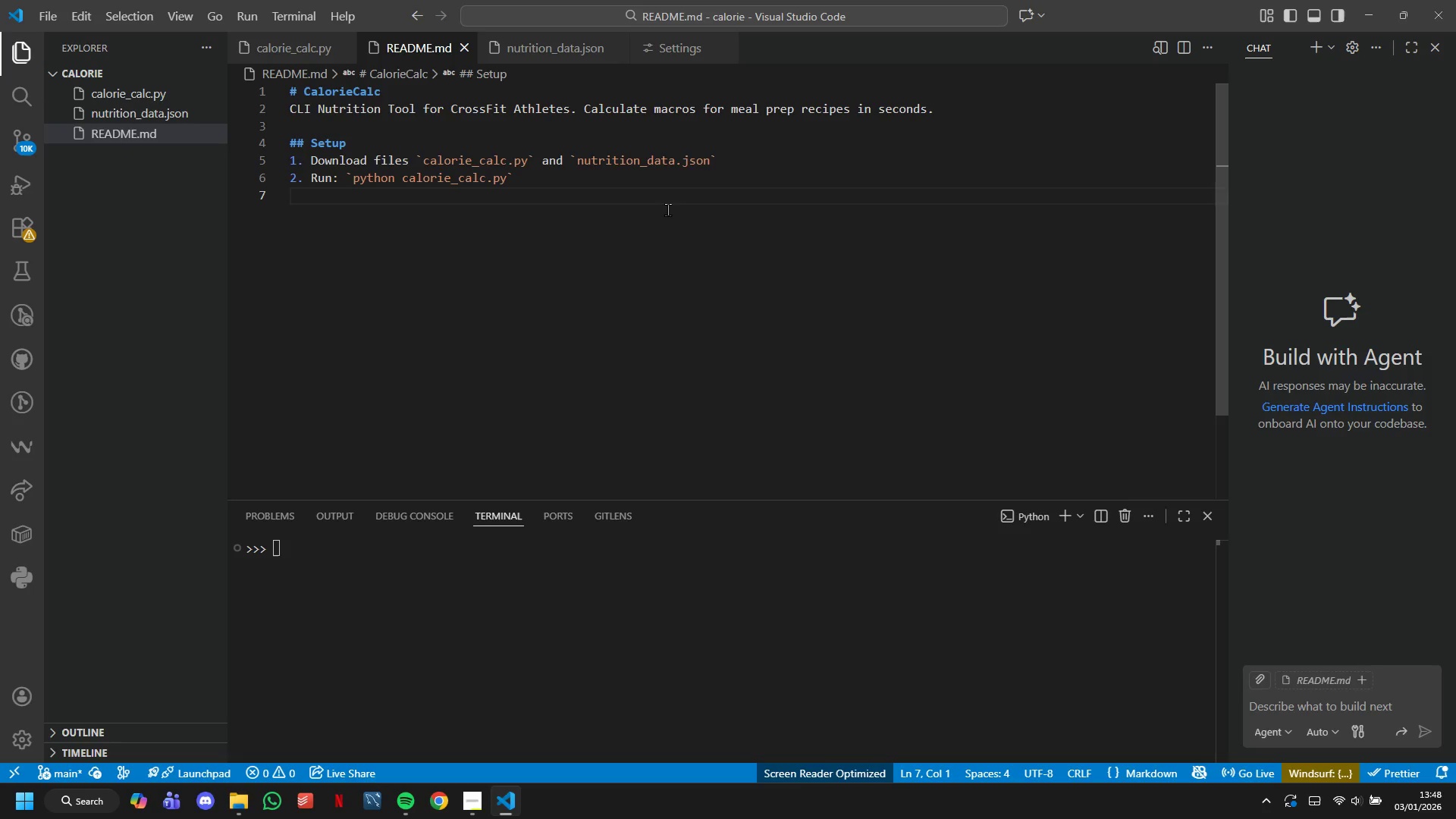 
key(Enter)
 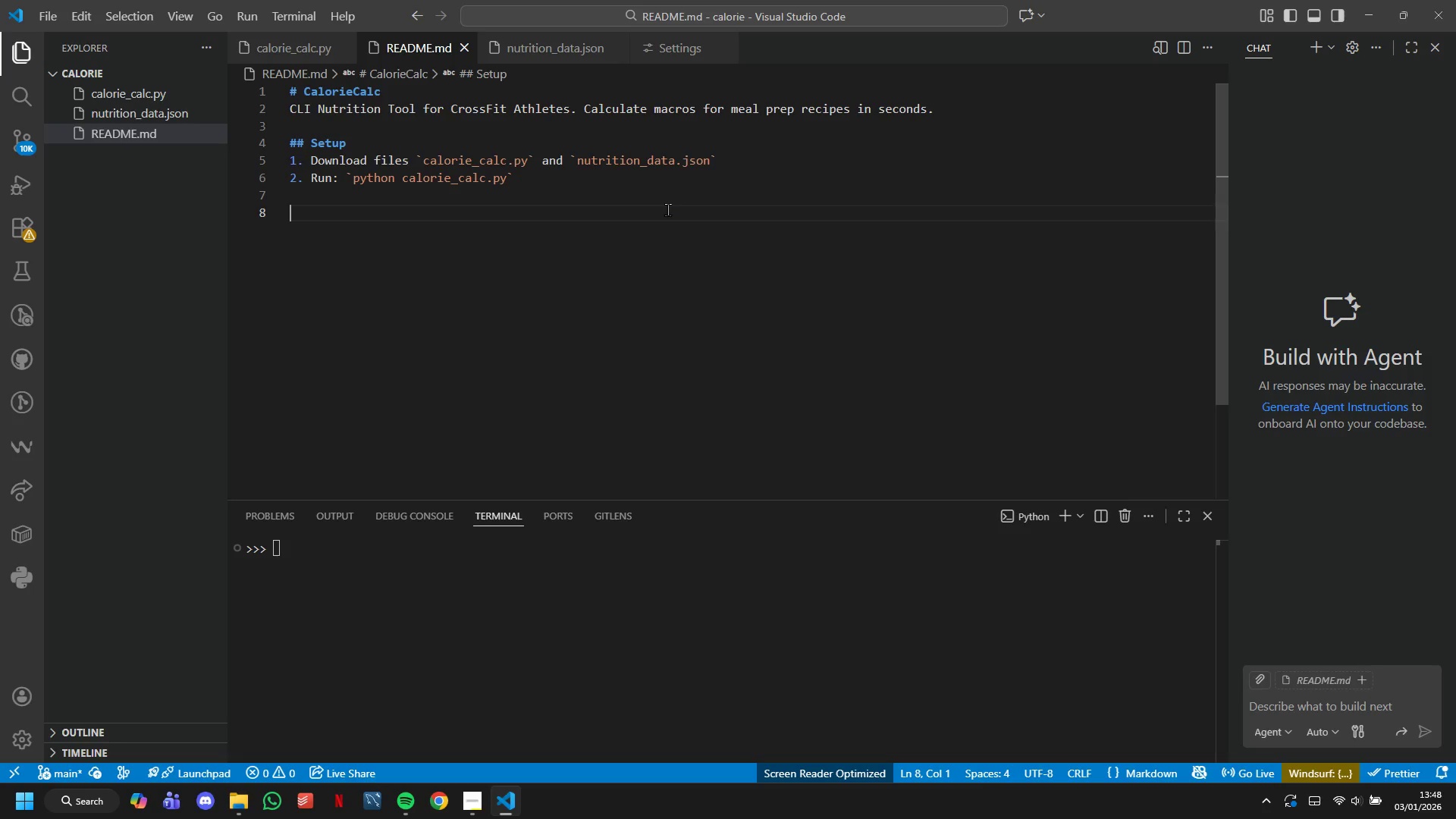 
wait(11.41)
 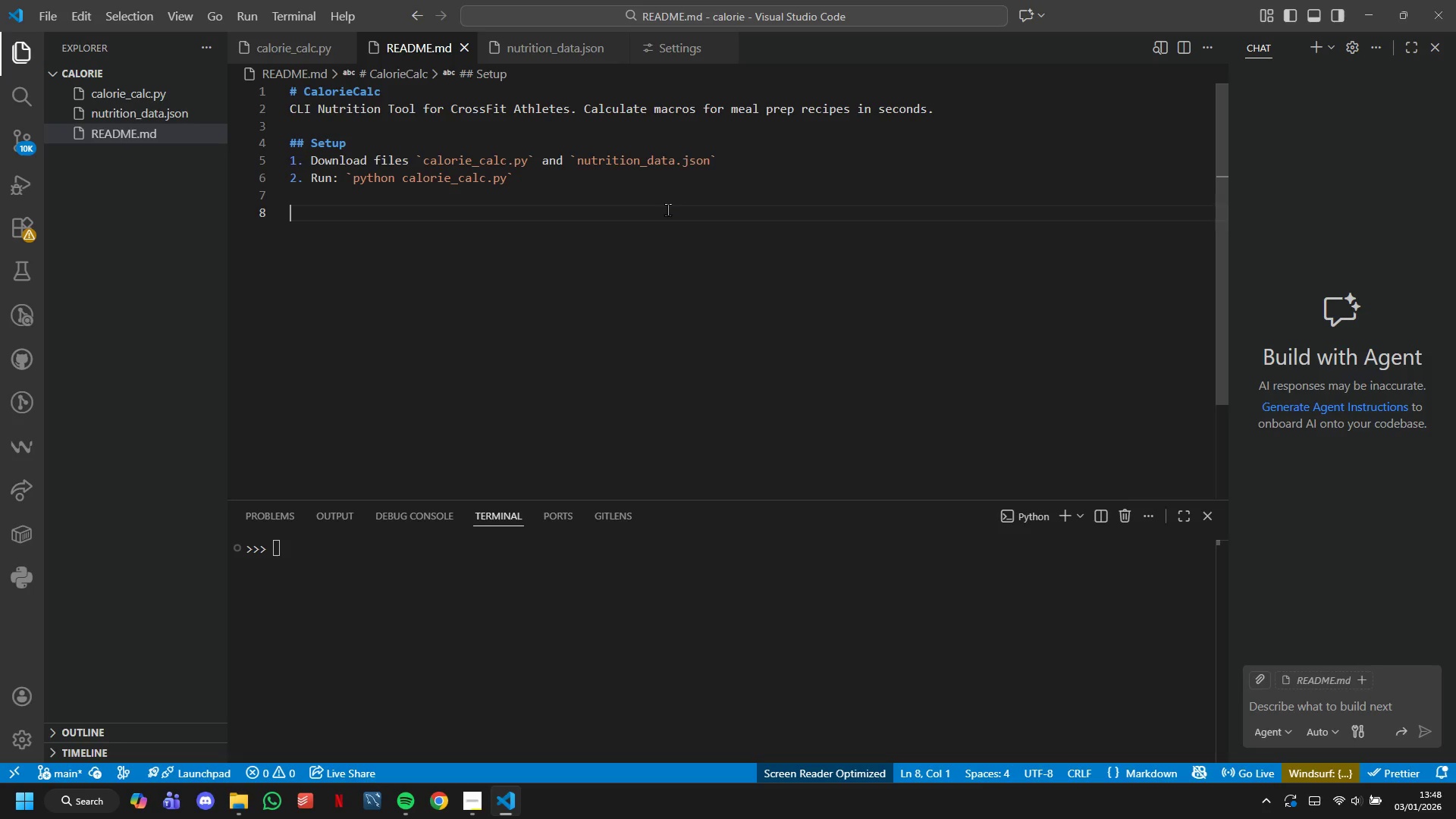 
type(## Commands\)
 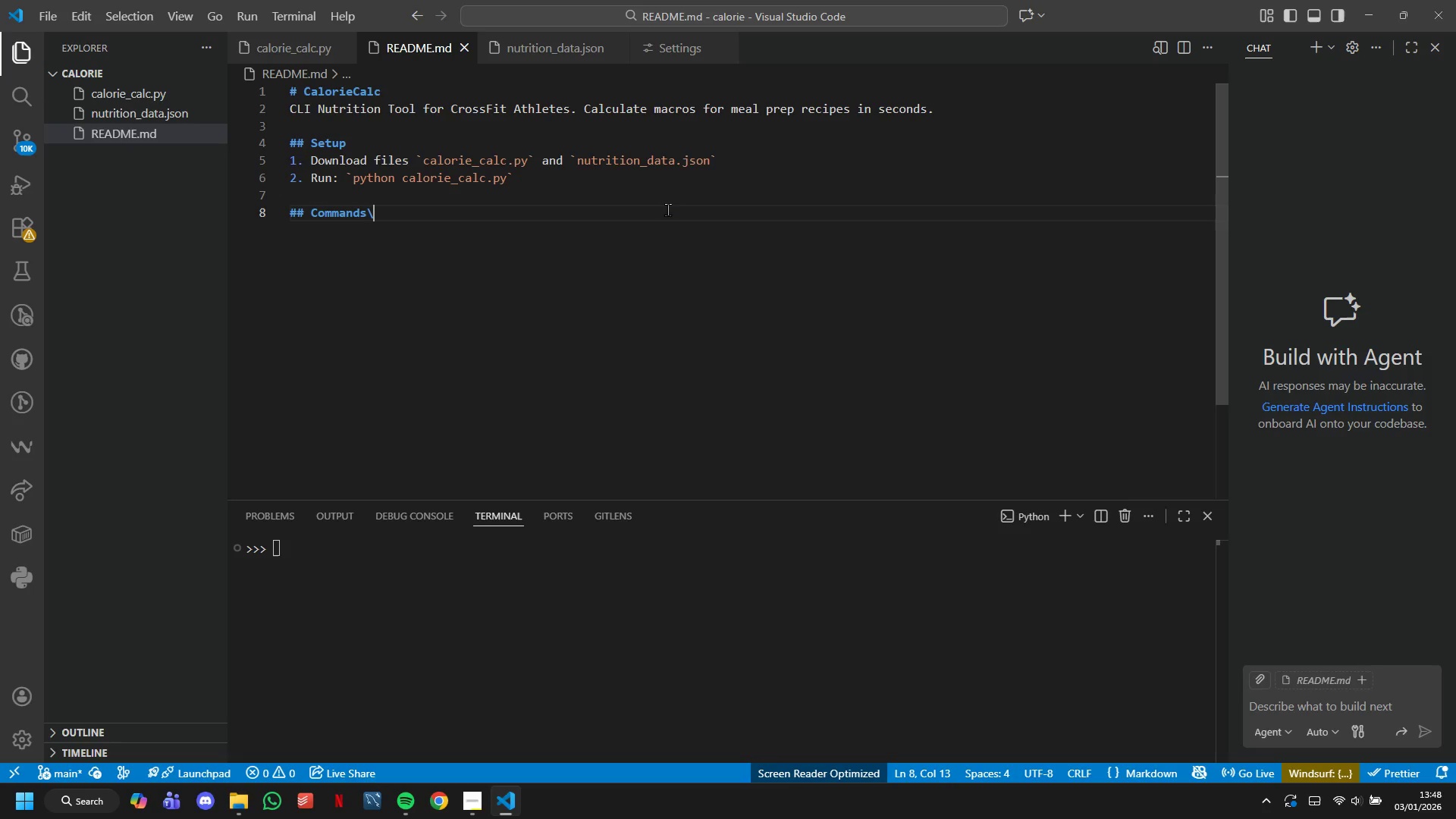 
key(Backspace)
 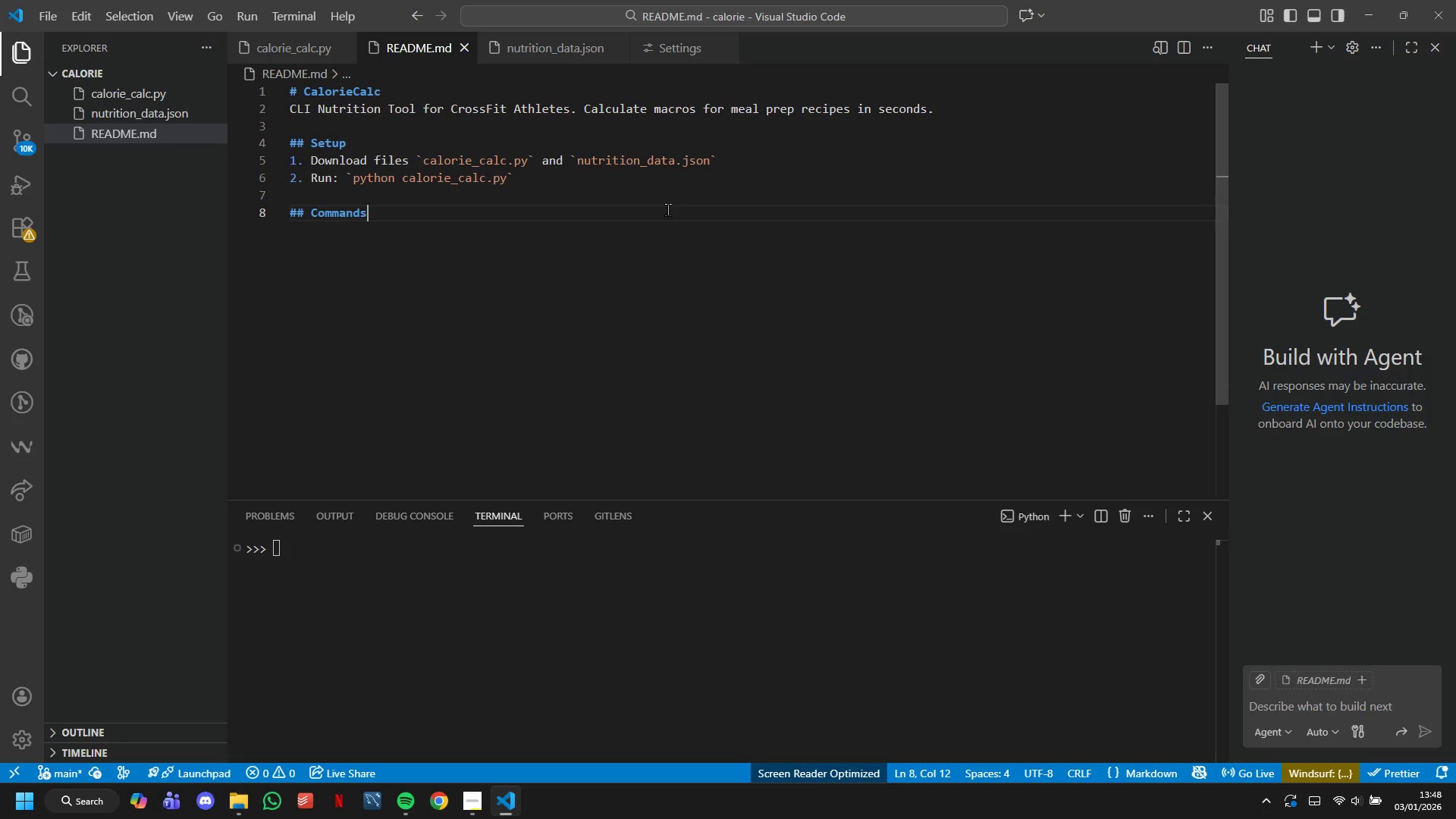 
key(Enter)
 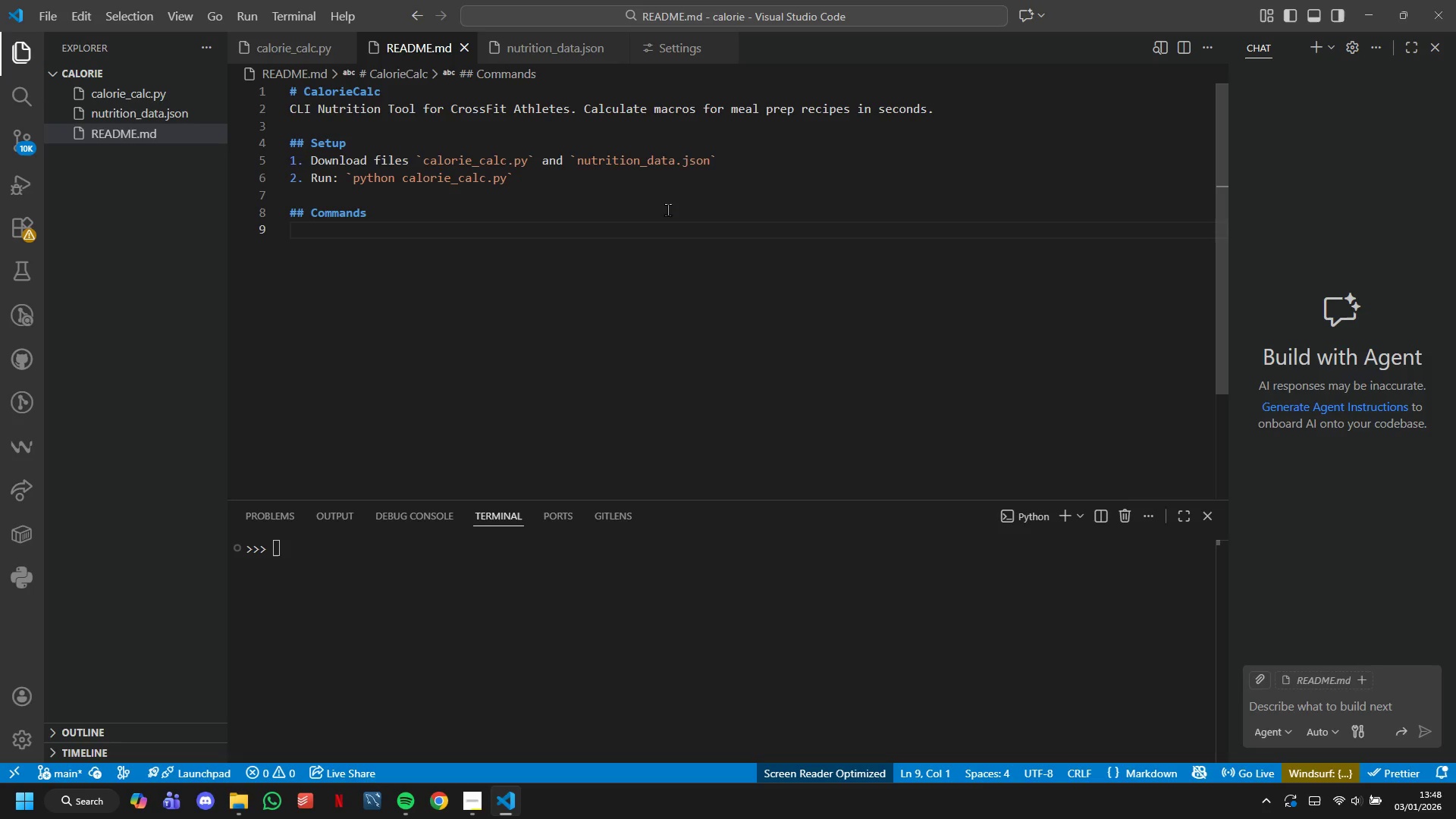 
type(# Show)
key(Backspace)
key(Backspace)
key(Backspace)
key(Backspace)
key(Backspace)
key(Backspace)
type(-- Show help )
 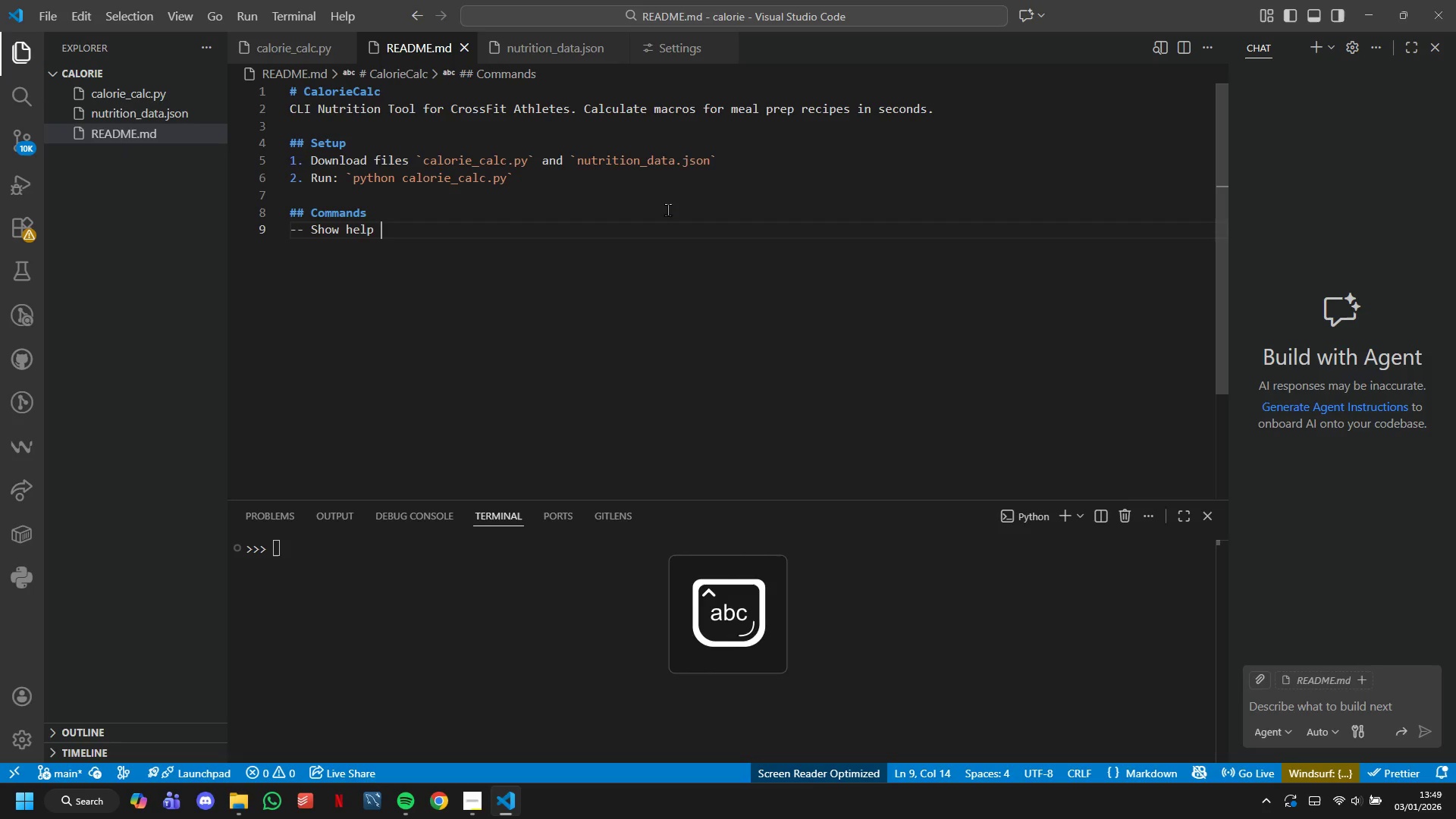 
key(Enter)
 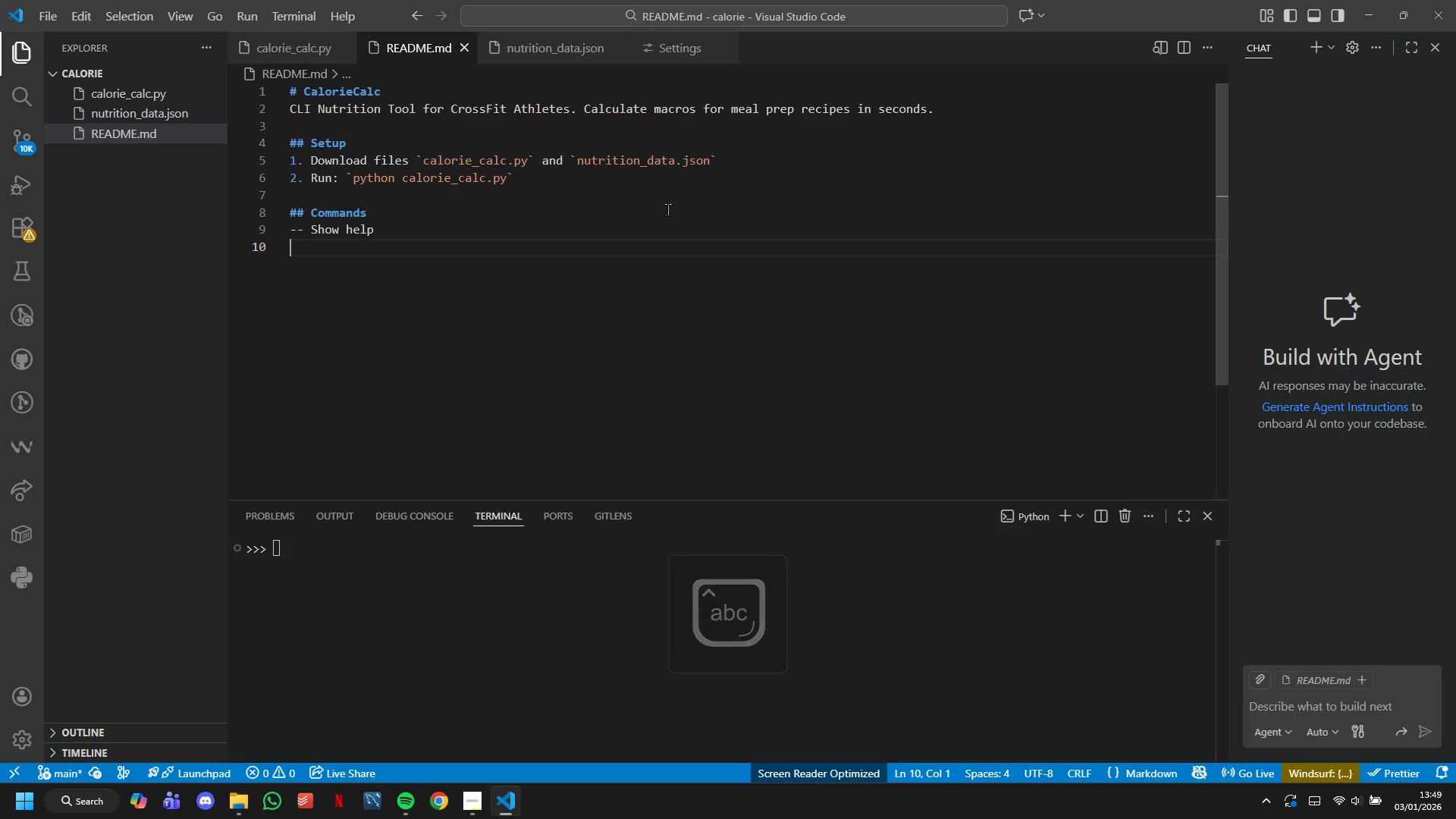 
key(Backquote)
 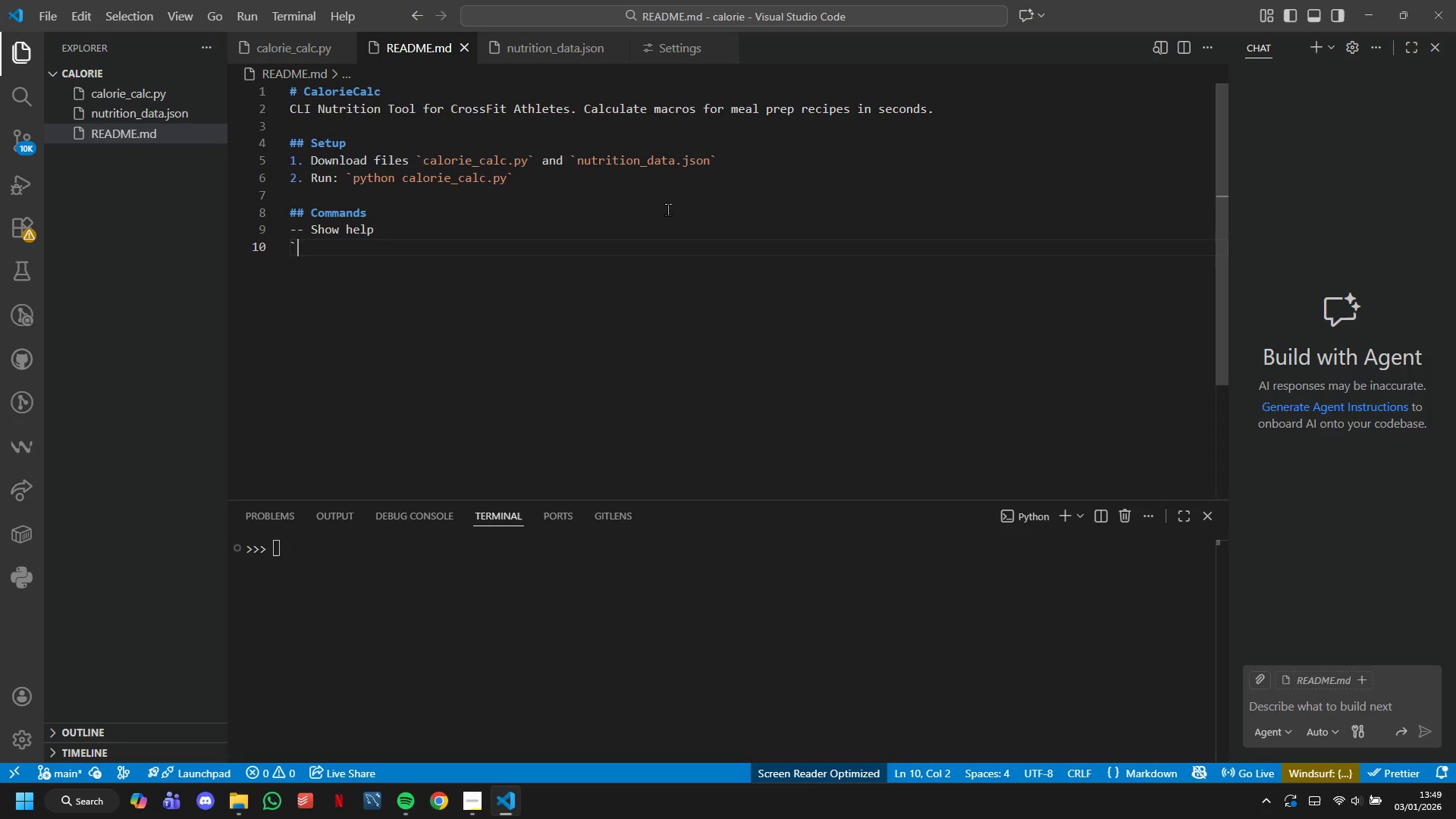 
key(Backquote)
 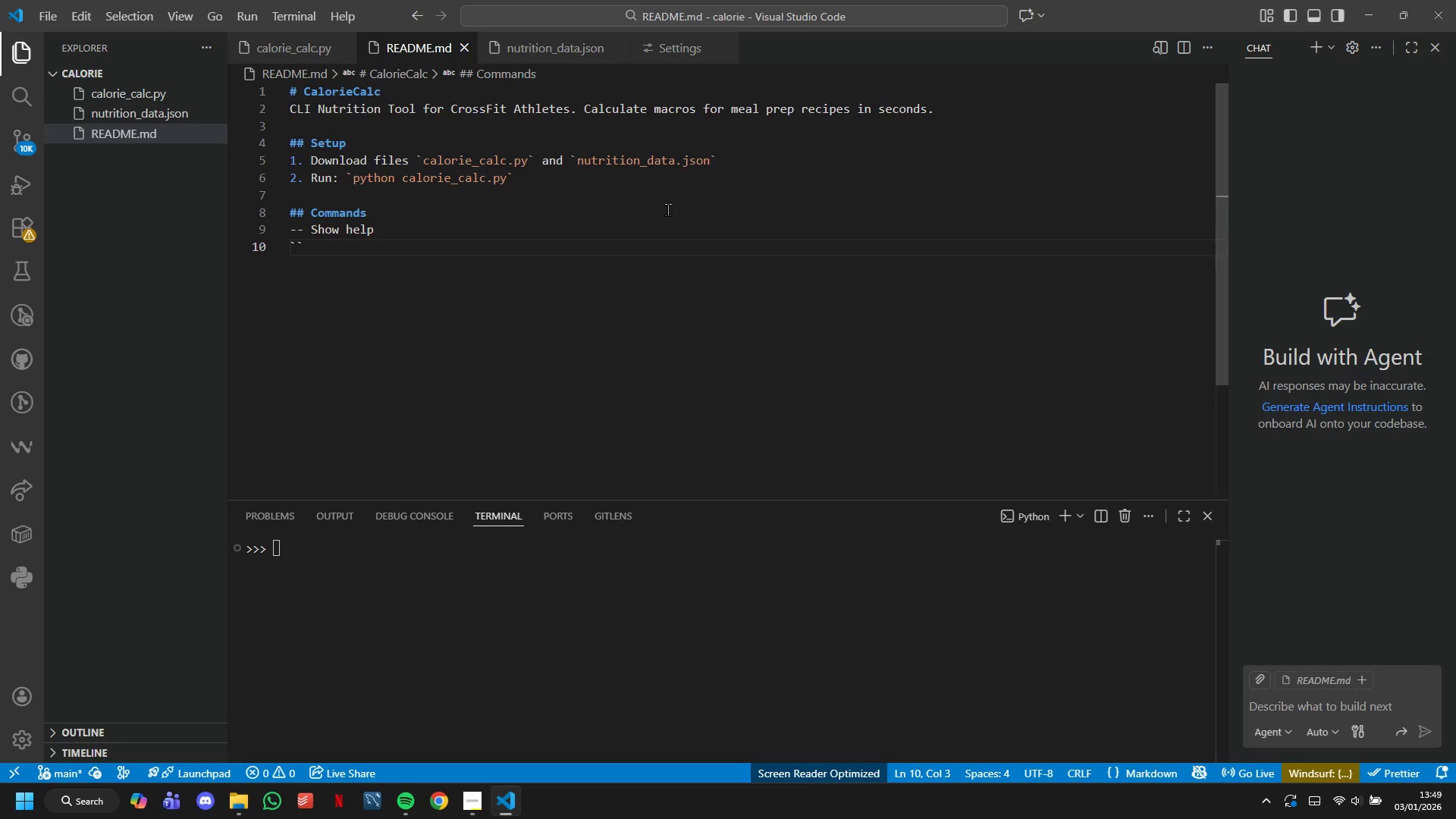 
key(ArrowLeft)
 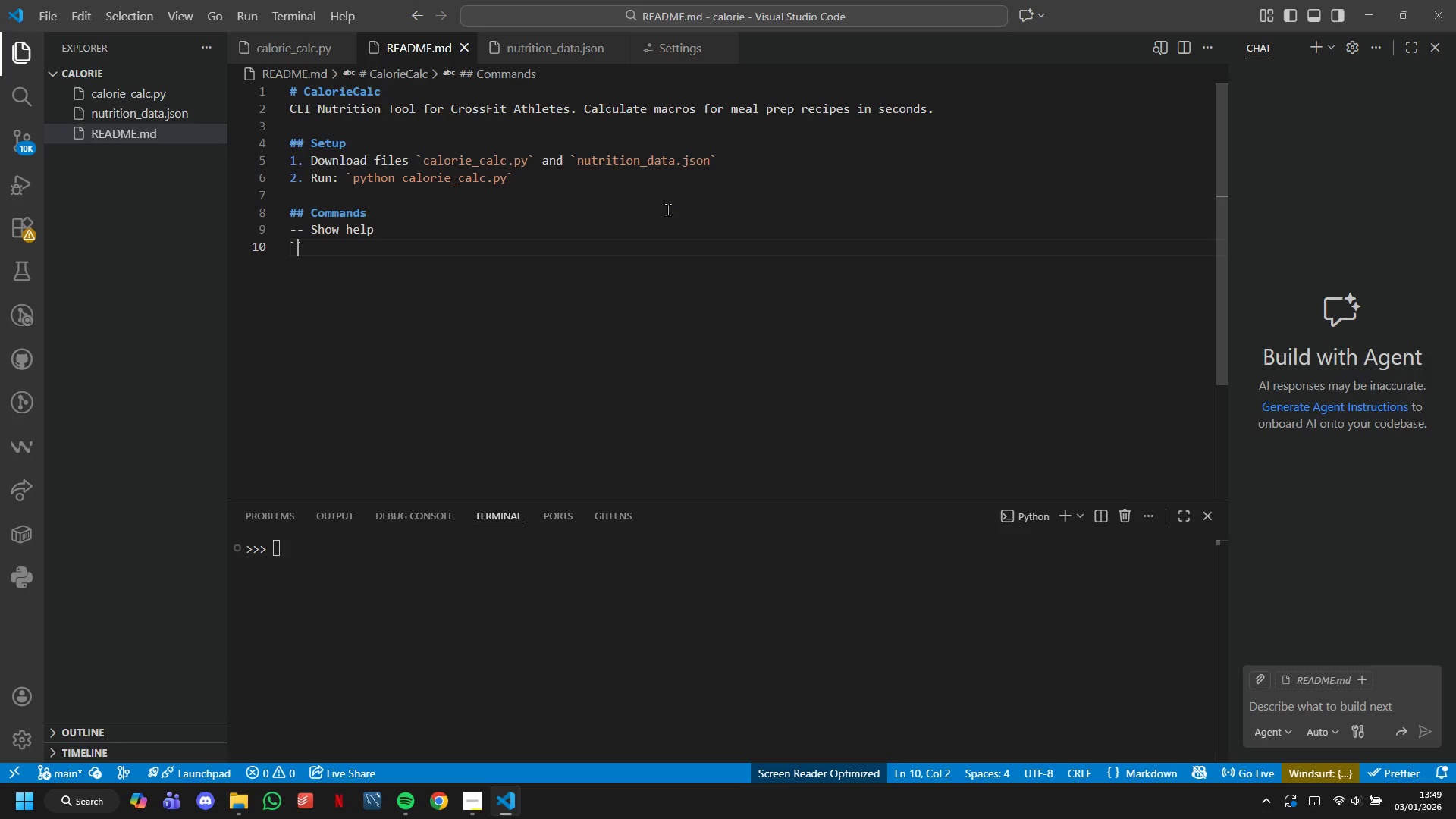 
type(pythi)
key(Backspace)
type(on calro)
key(Backspace)
key(Backspace)
type(orie_calc.py)
 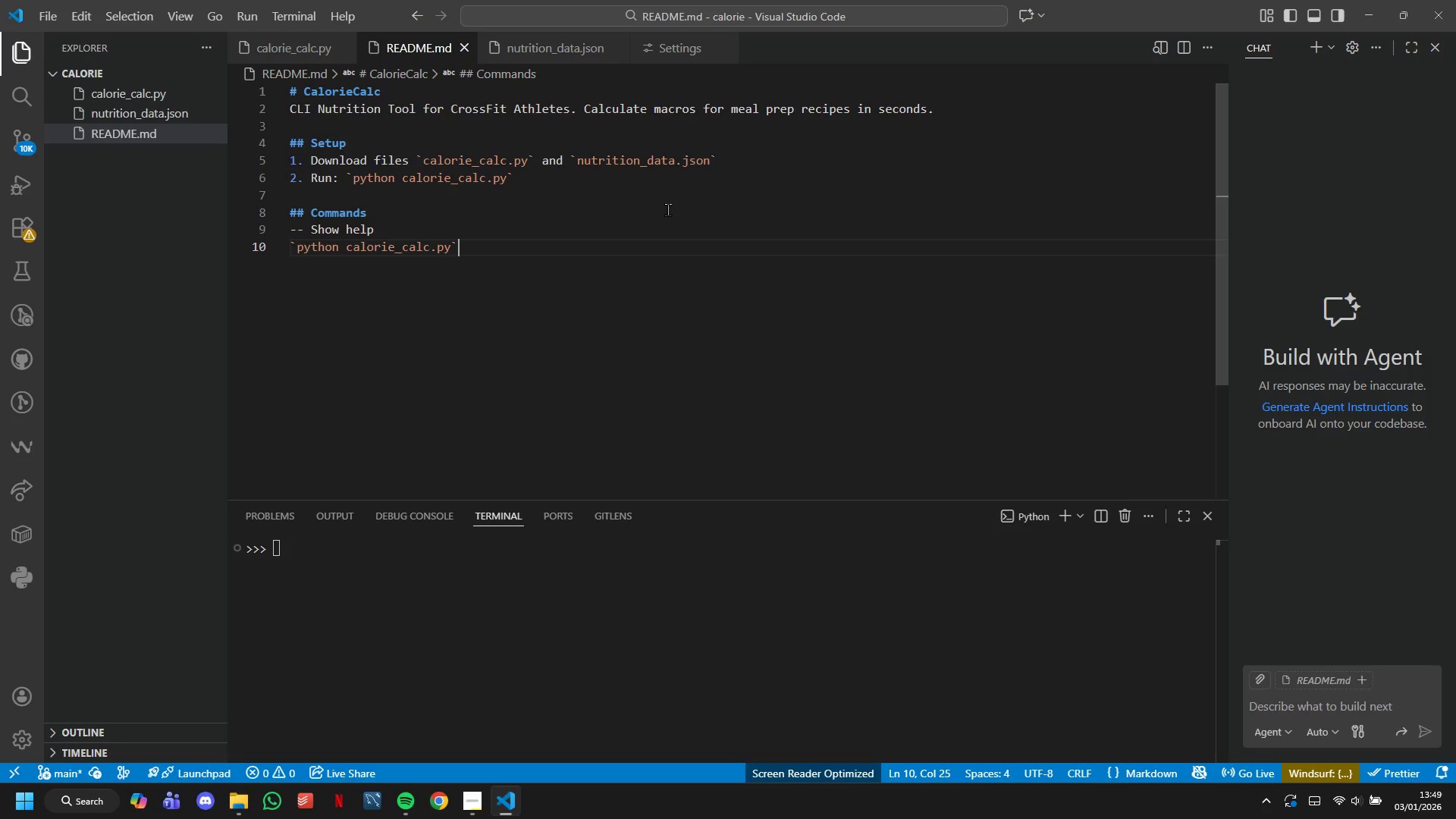 
 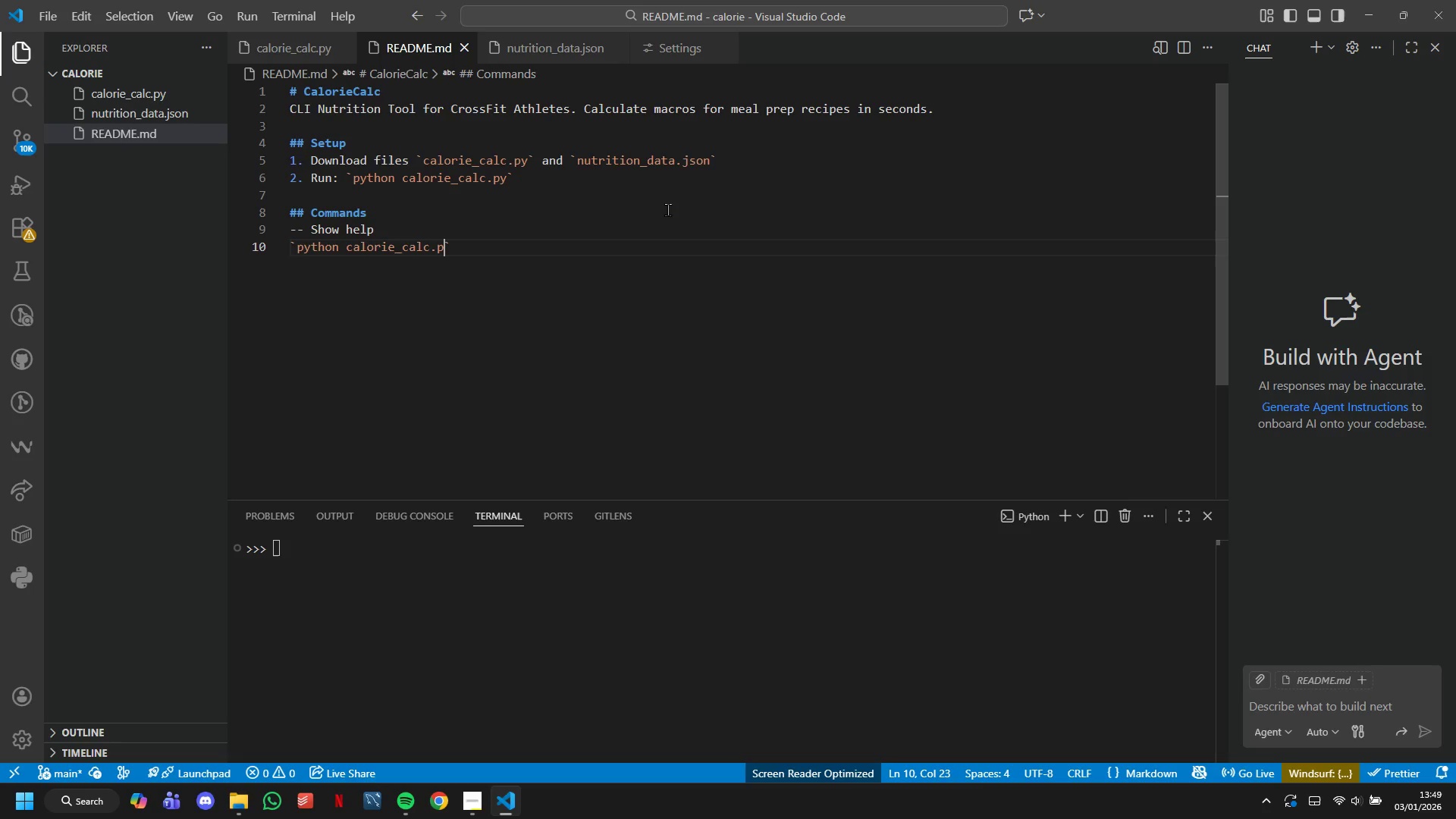 
key(ArrowRight)
 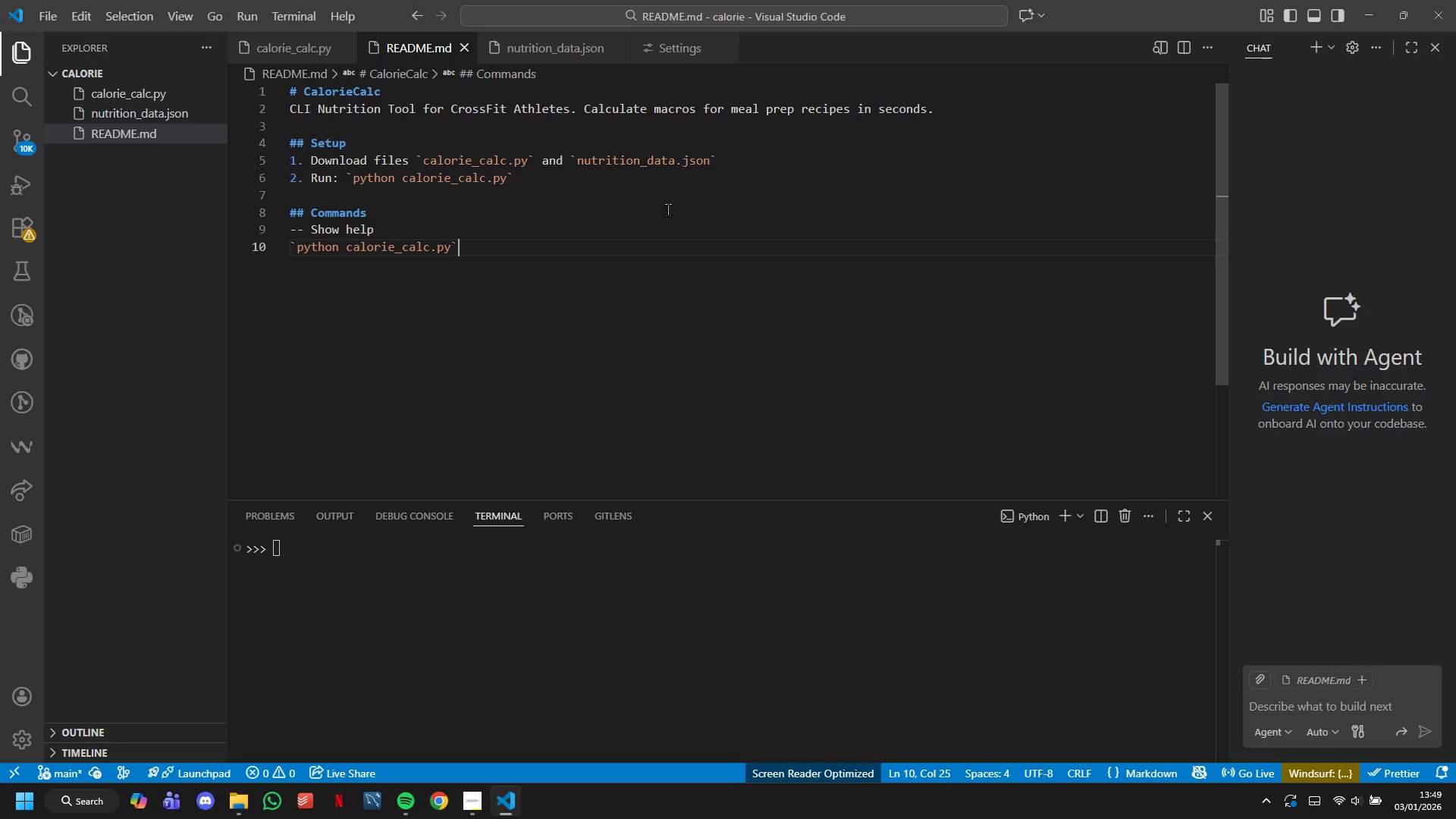 
key(Enter)
 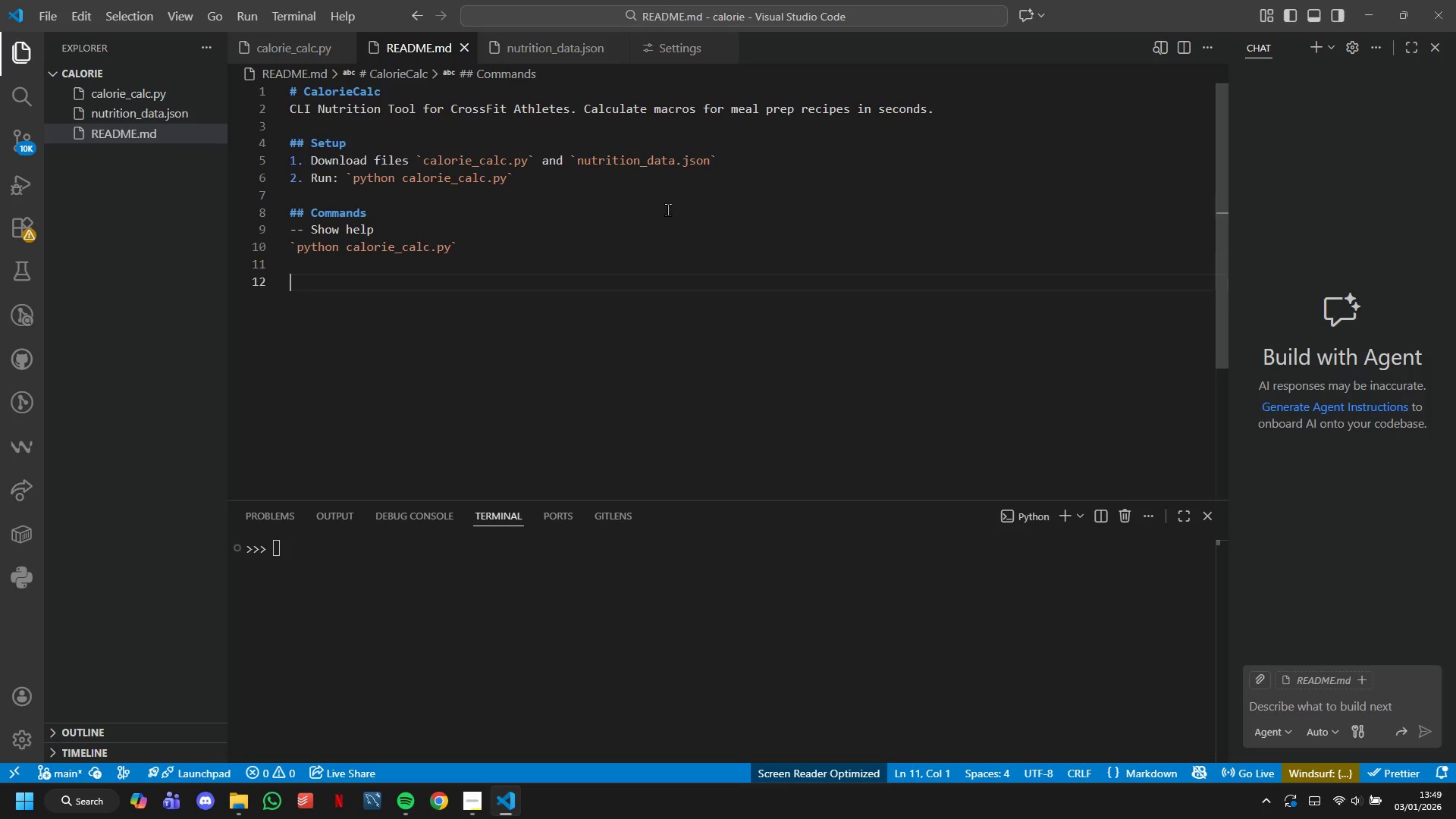 
key(Enter)
 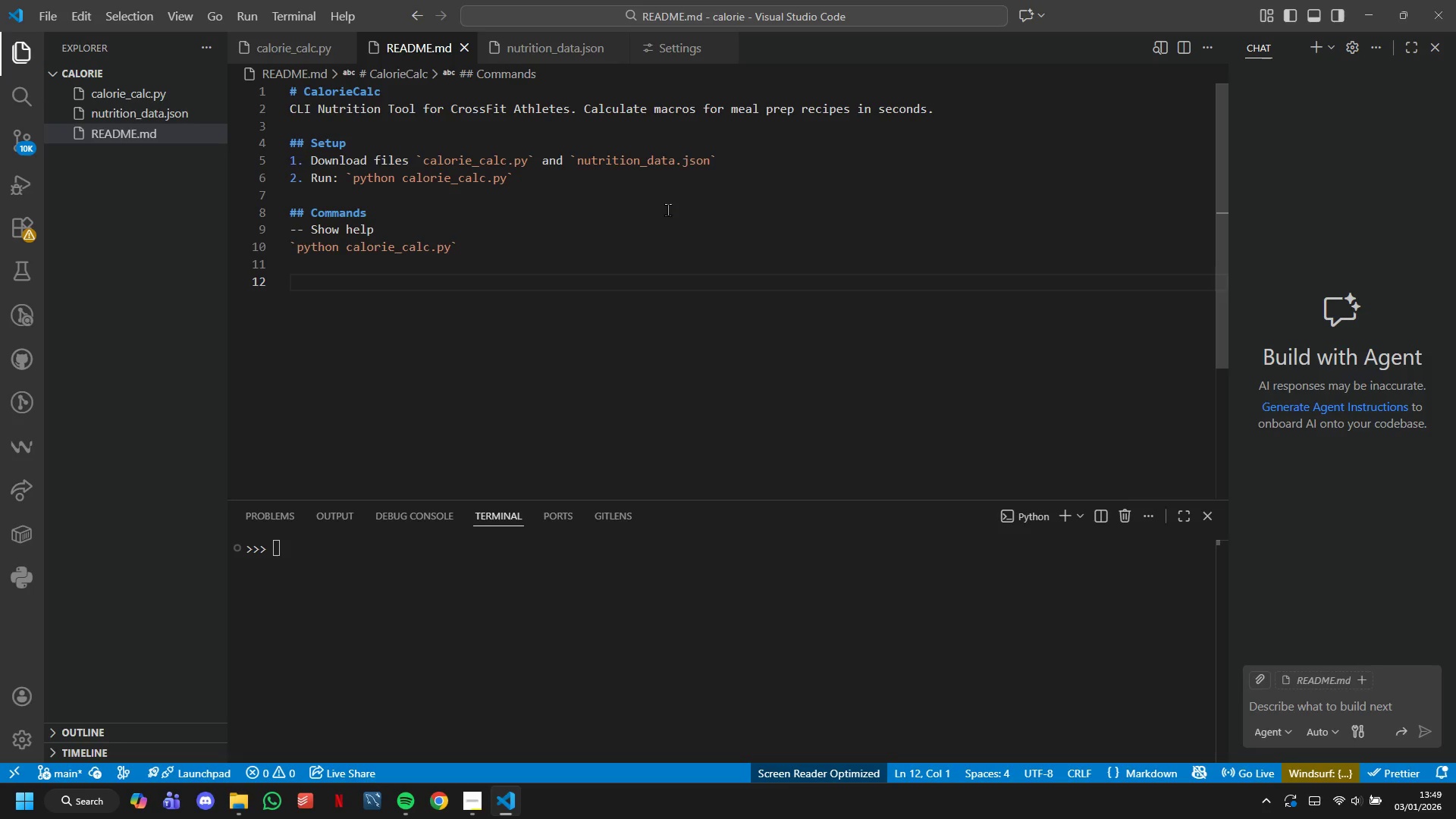 
key(Minus)
 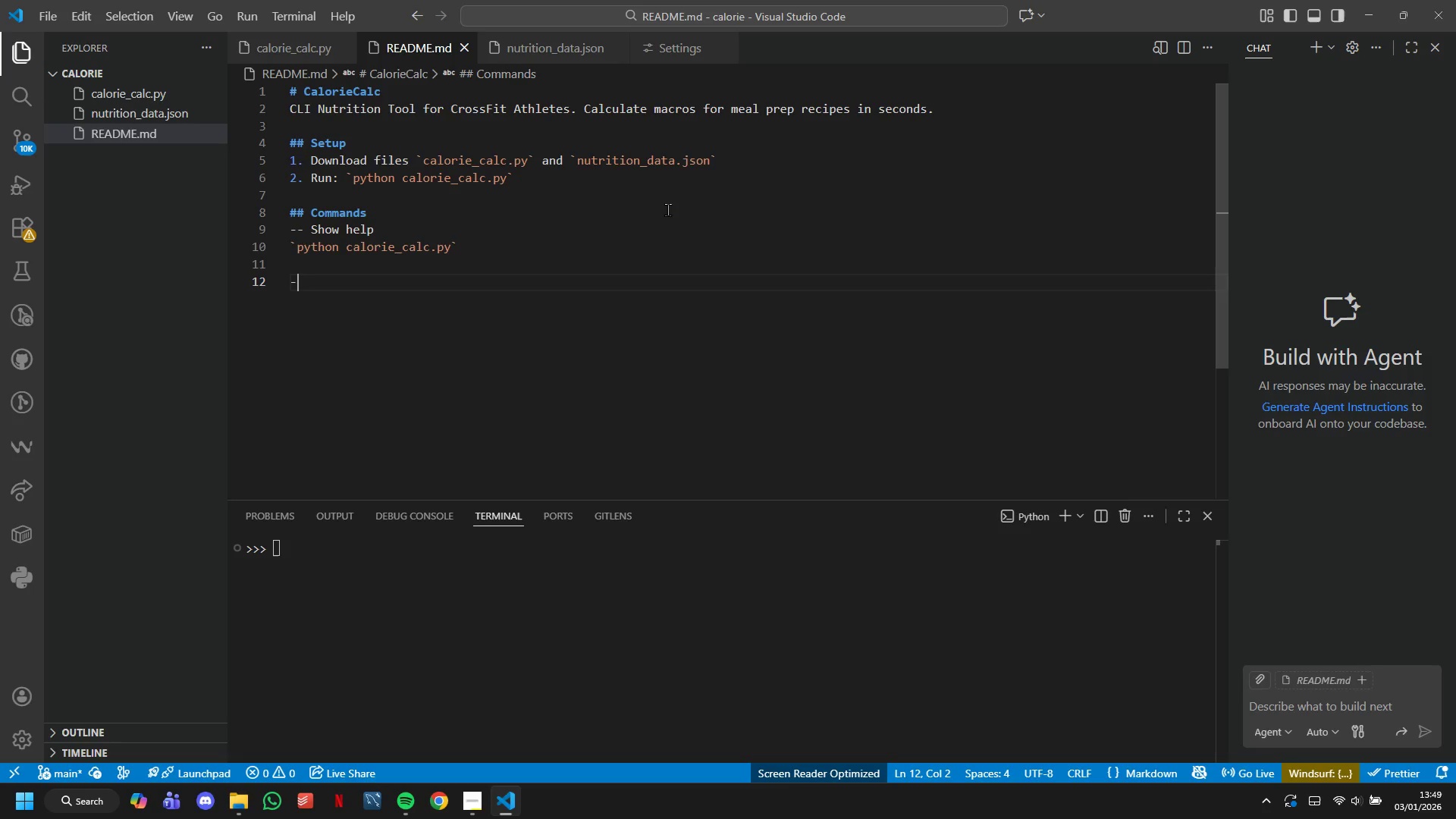 
key(Minus)
 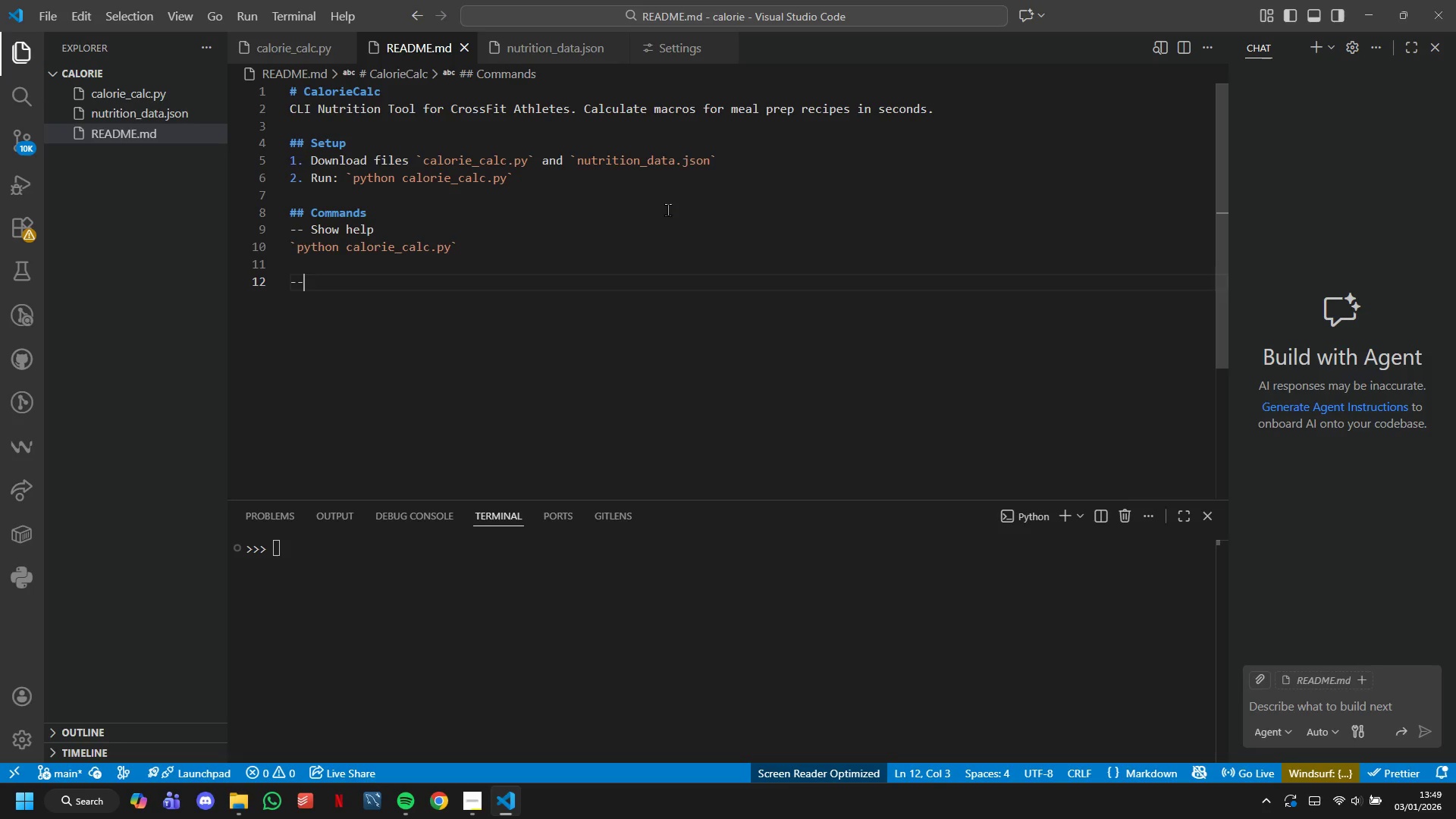 
key(Space)
 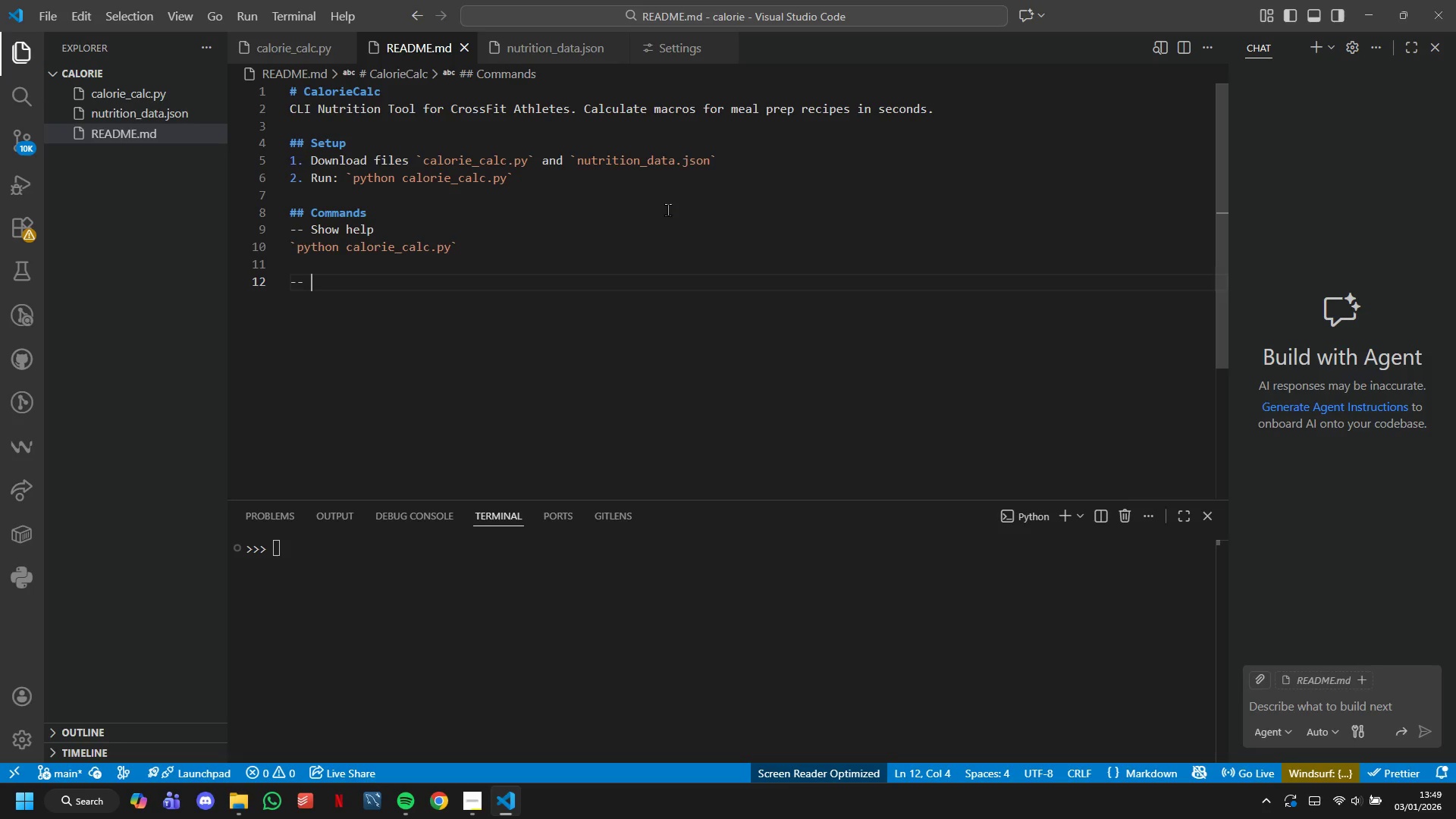 
wait(8.2)
 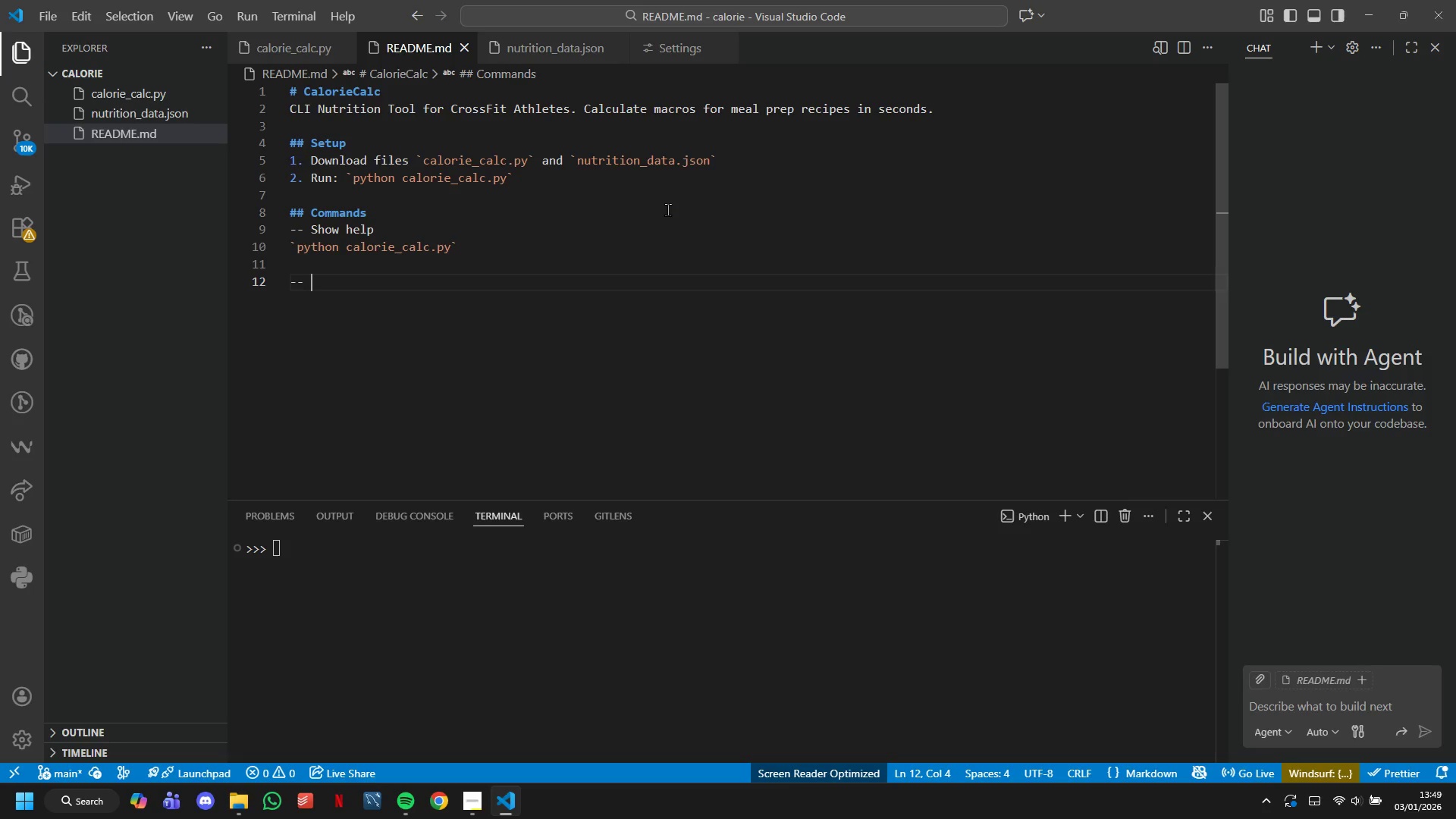 
type(List)
 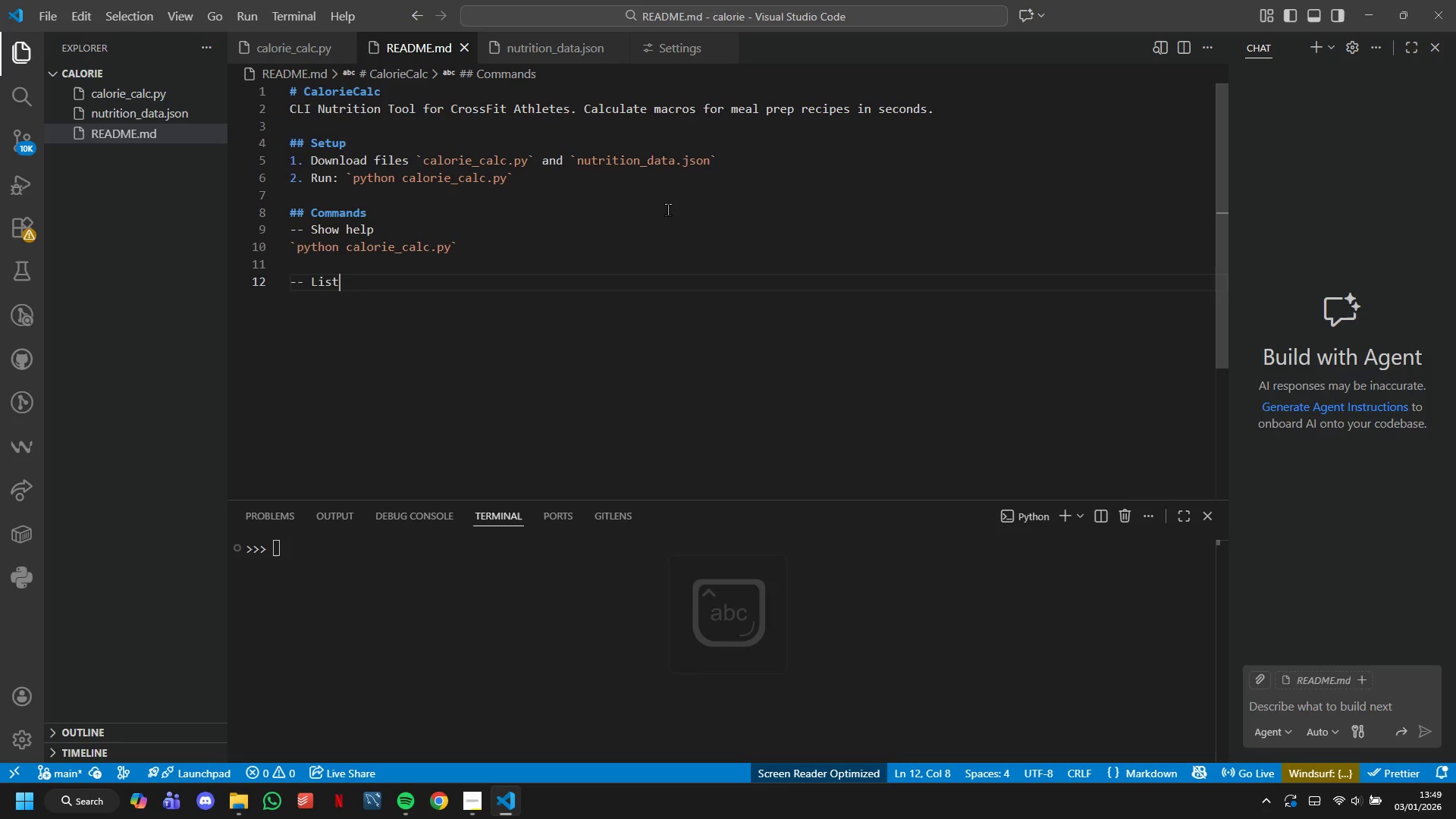 
type( ingredients)
 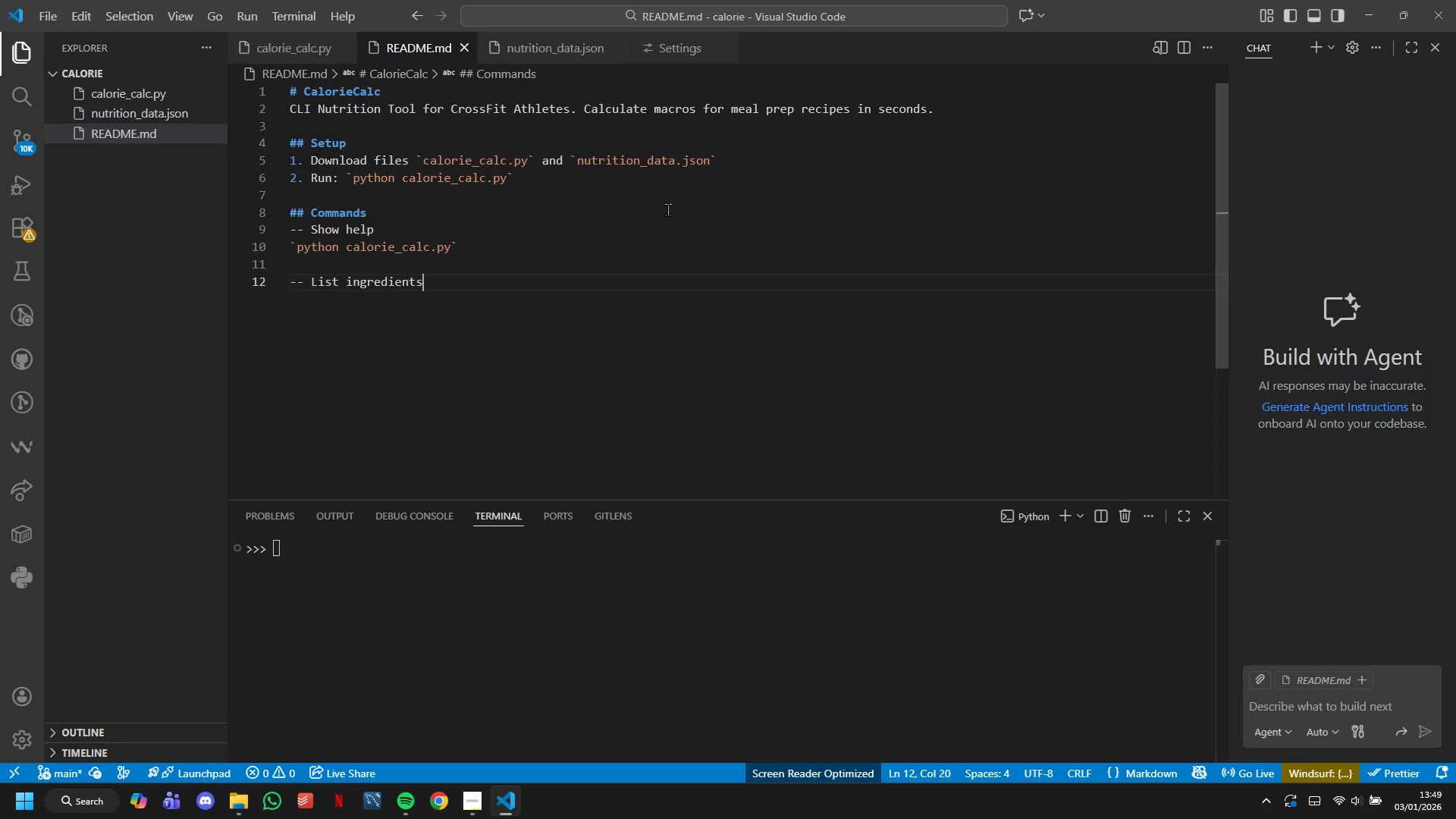 
key(Enter)
 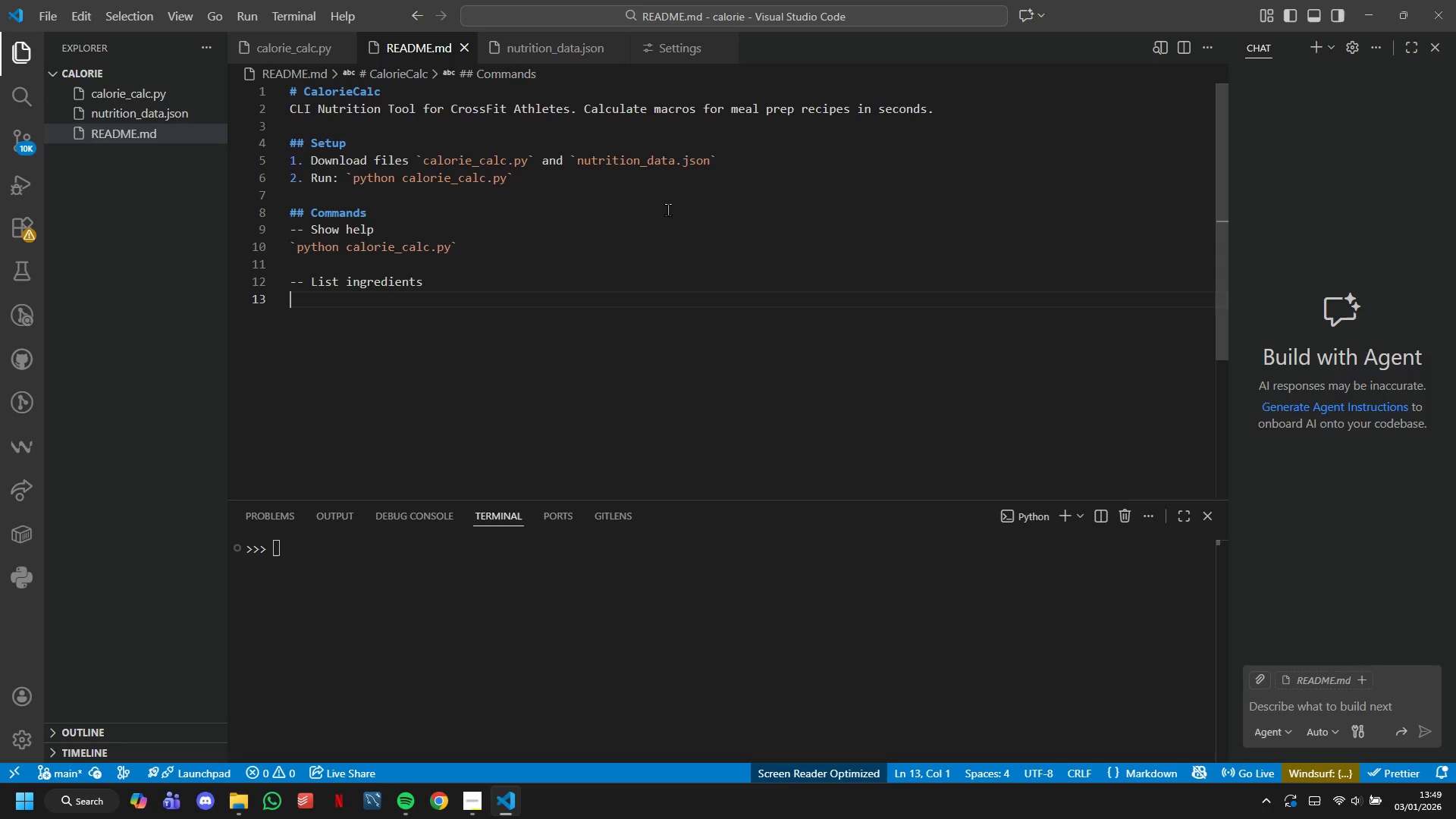 
key(Backquote)
 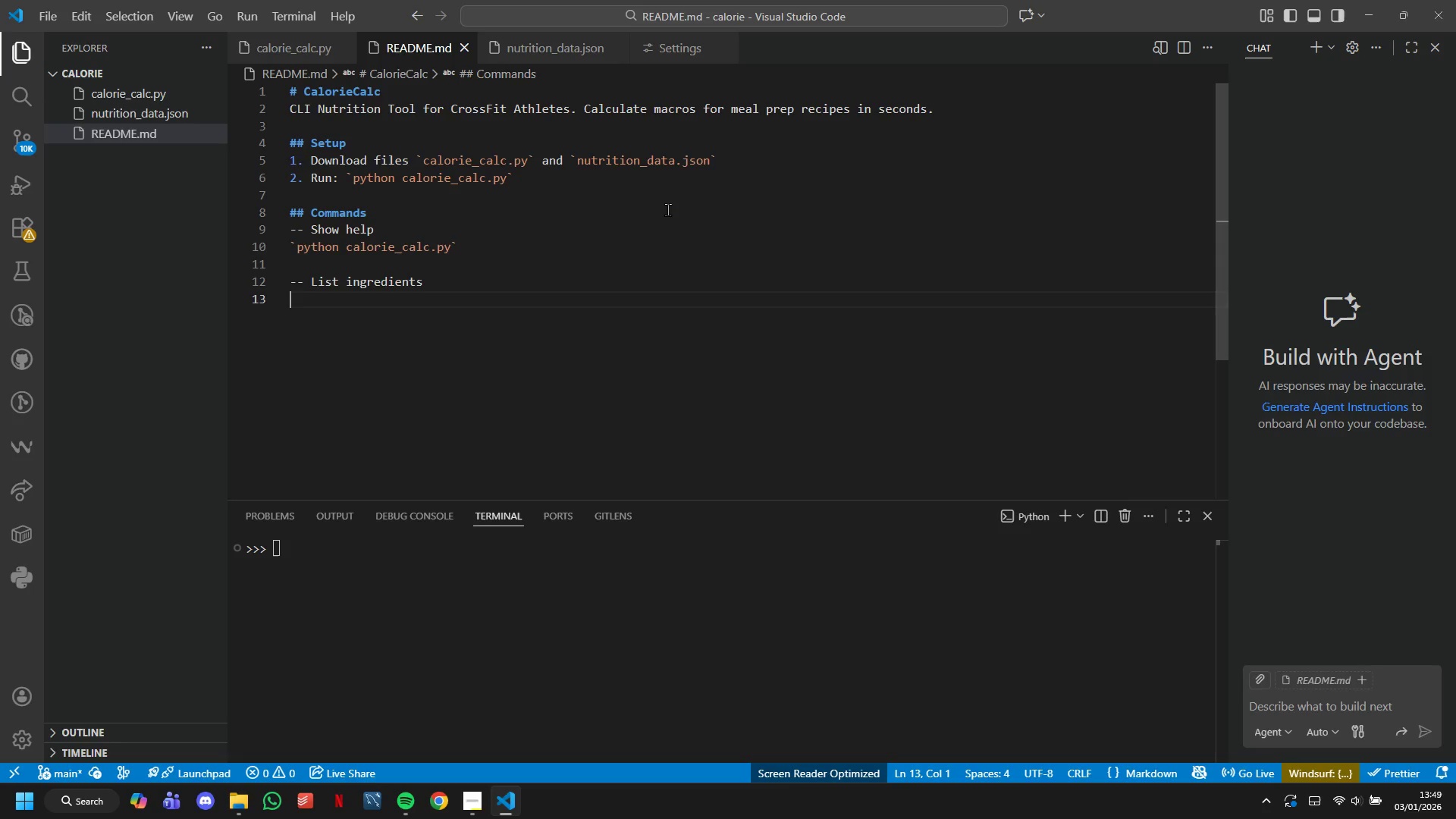 
key(Backquote)
 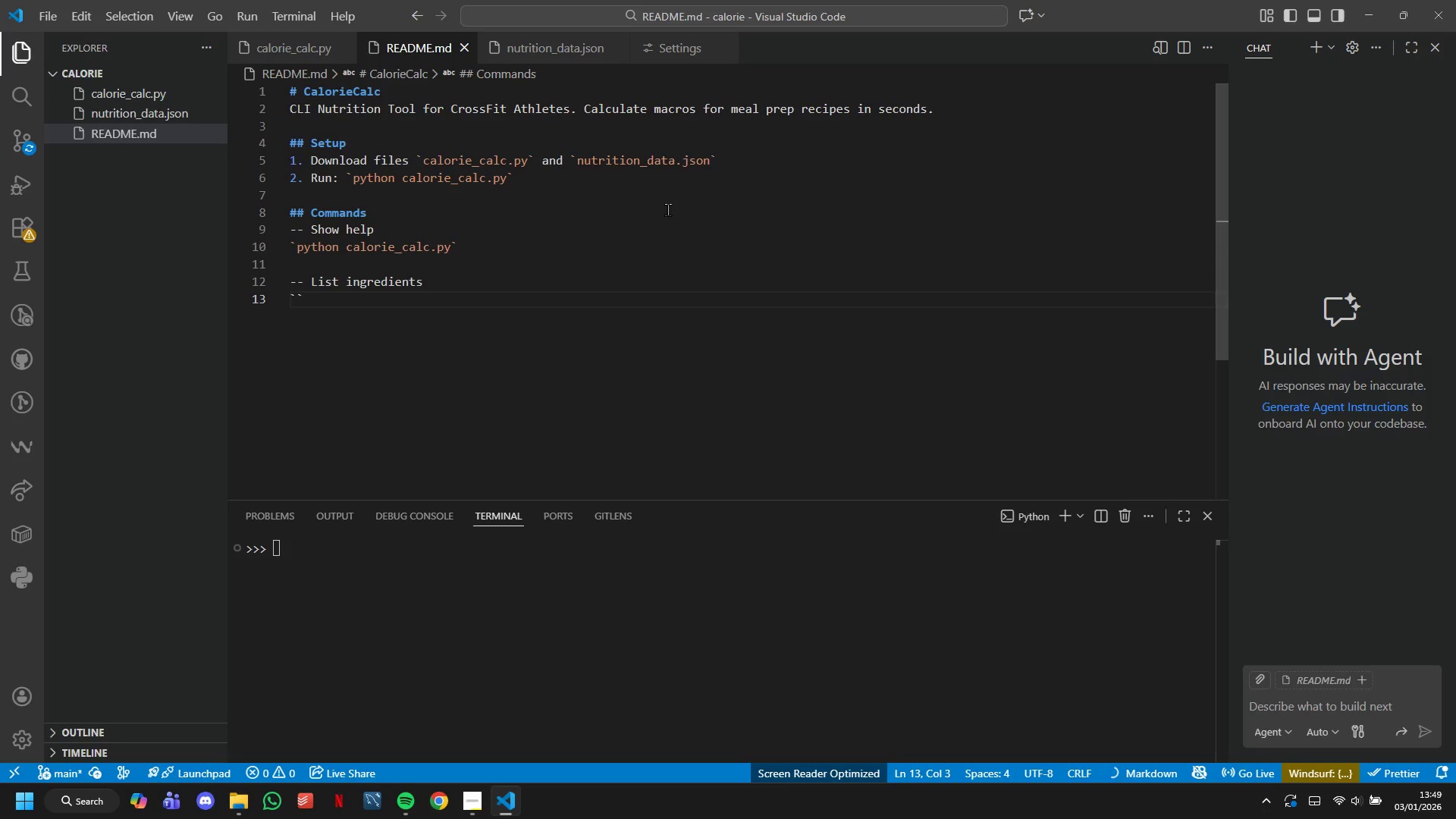 
key(ArrowLeft)
 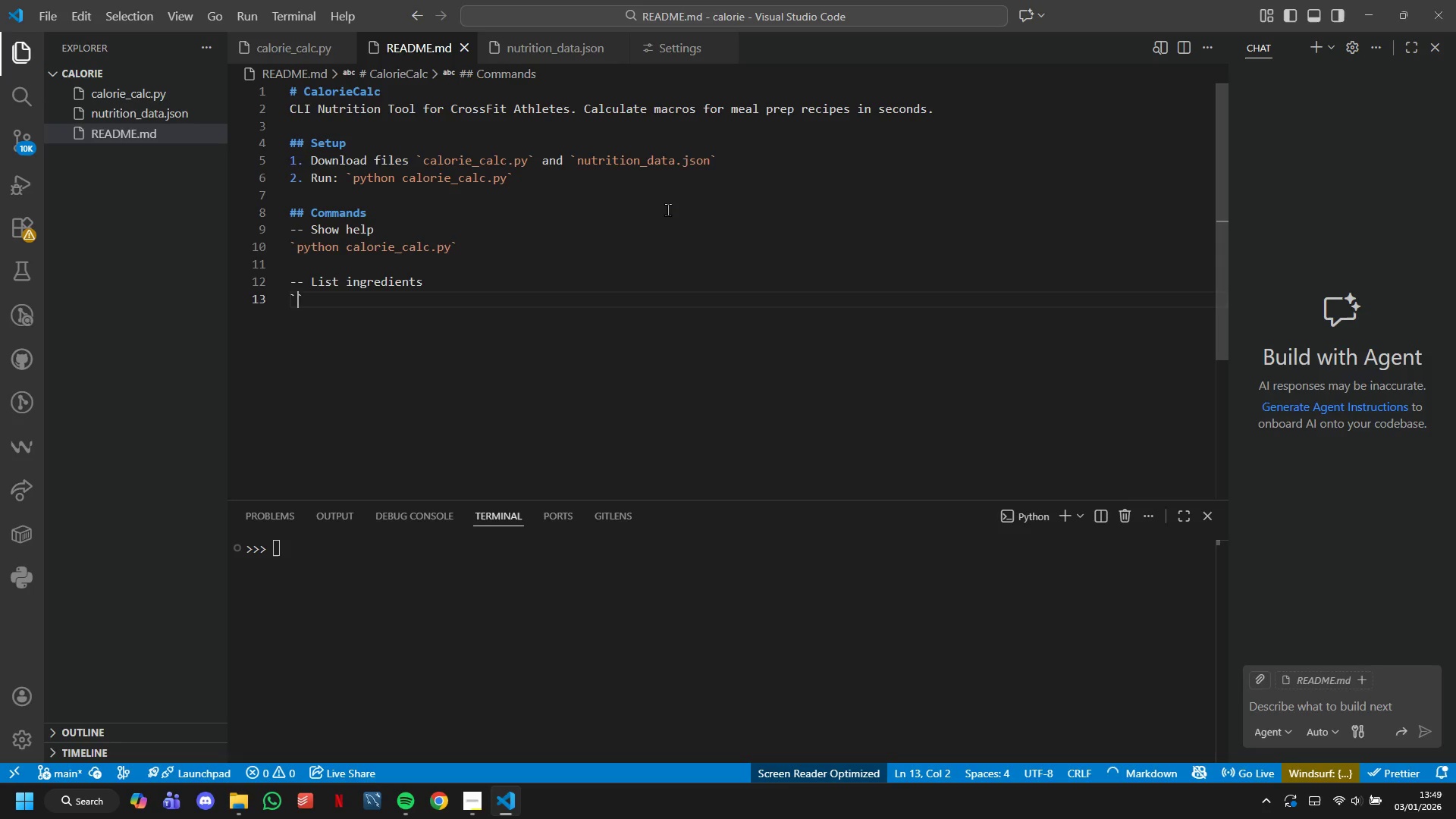 
type(python calre)
key(Backspace)
type(ie-calc.py)
 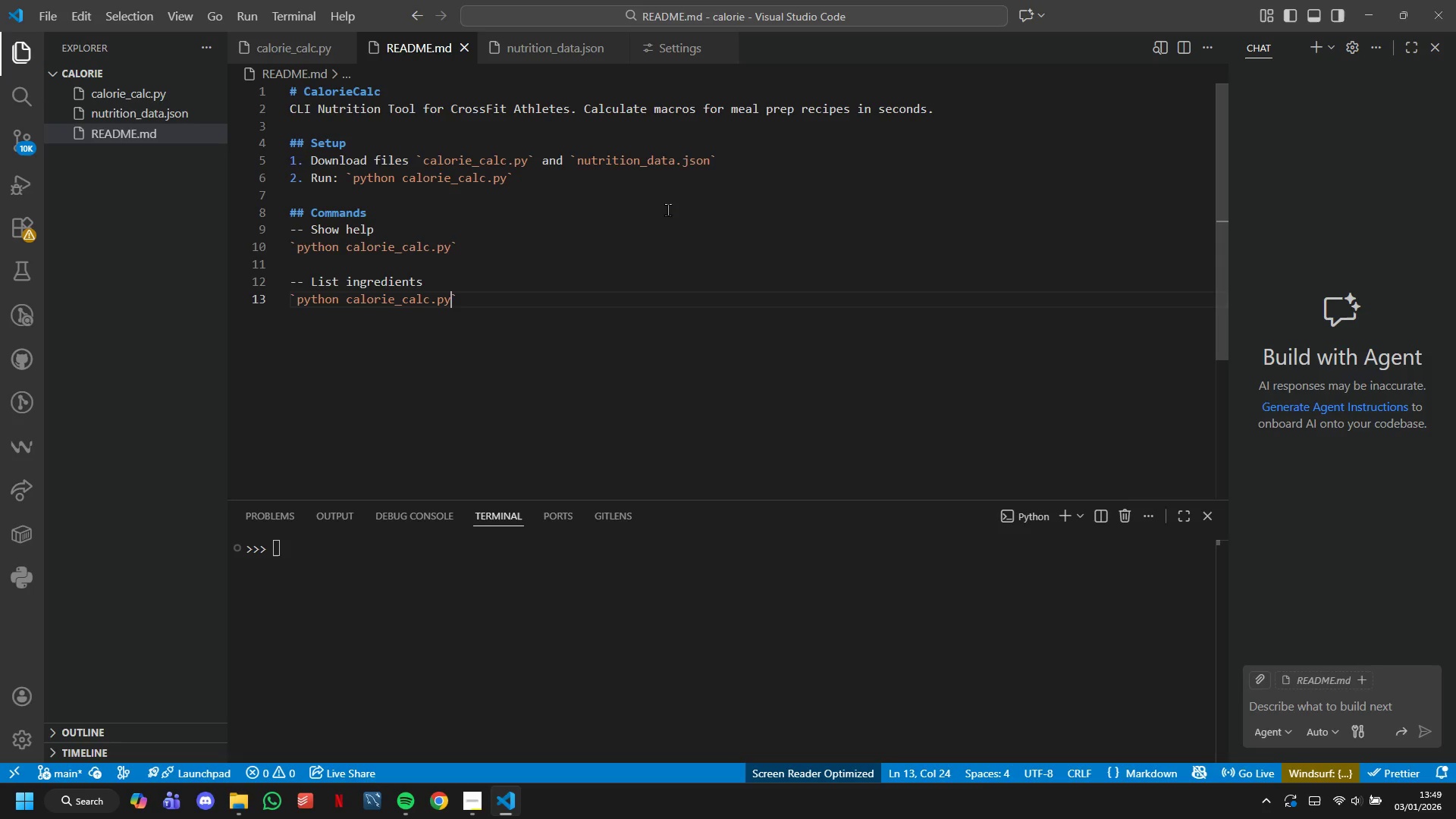 
type( lu)
key(Backspace)
type(ist-ingrdints)
 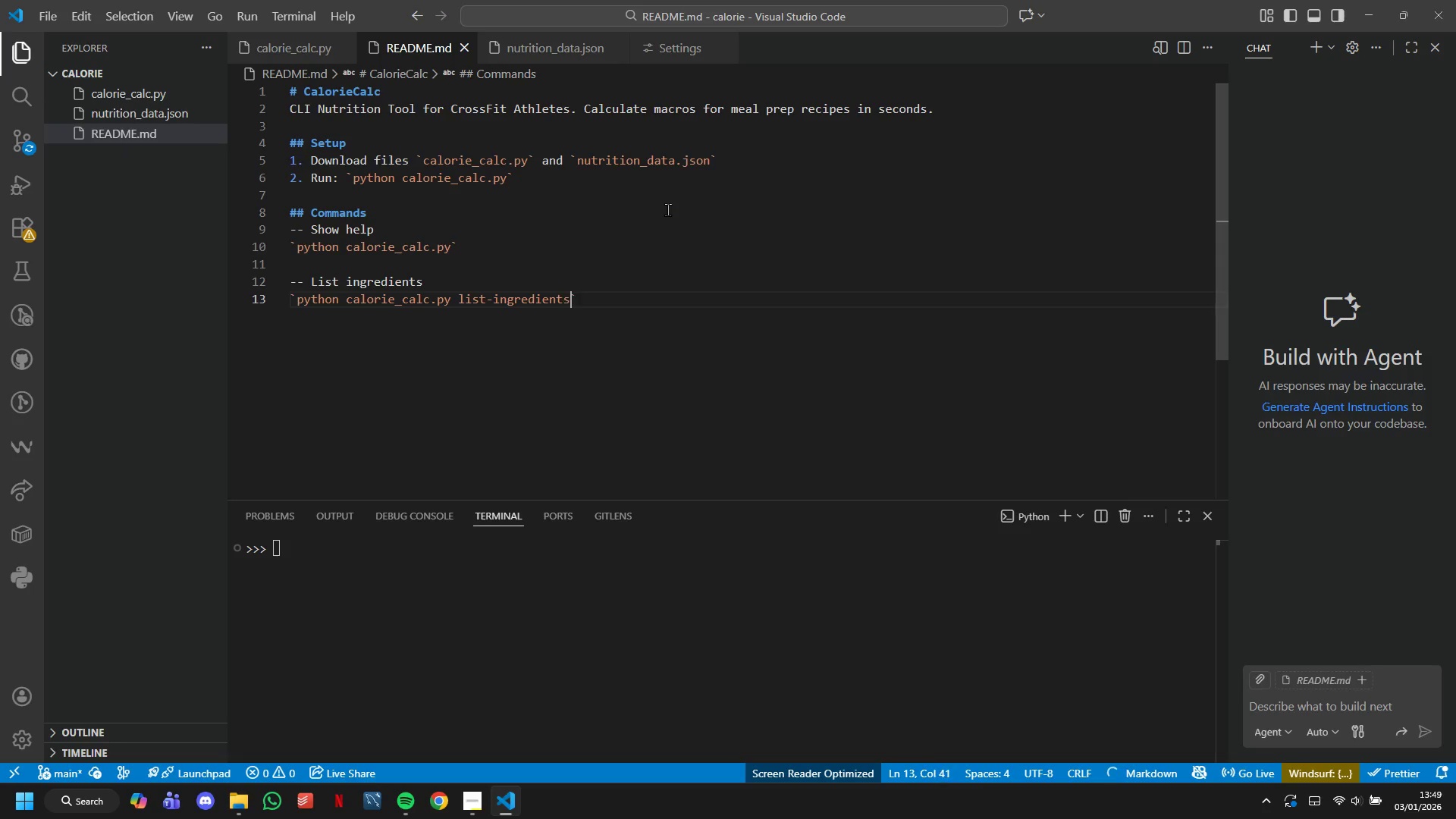 
hold_key(key=E, duration=0.45)
 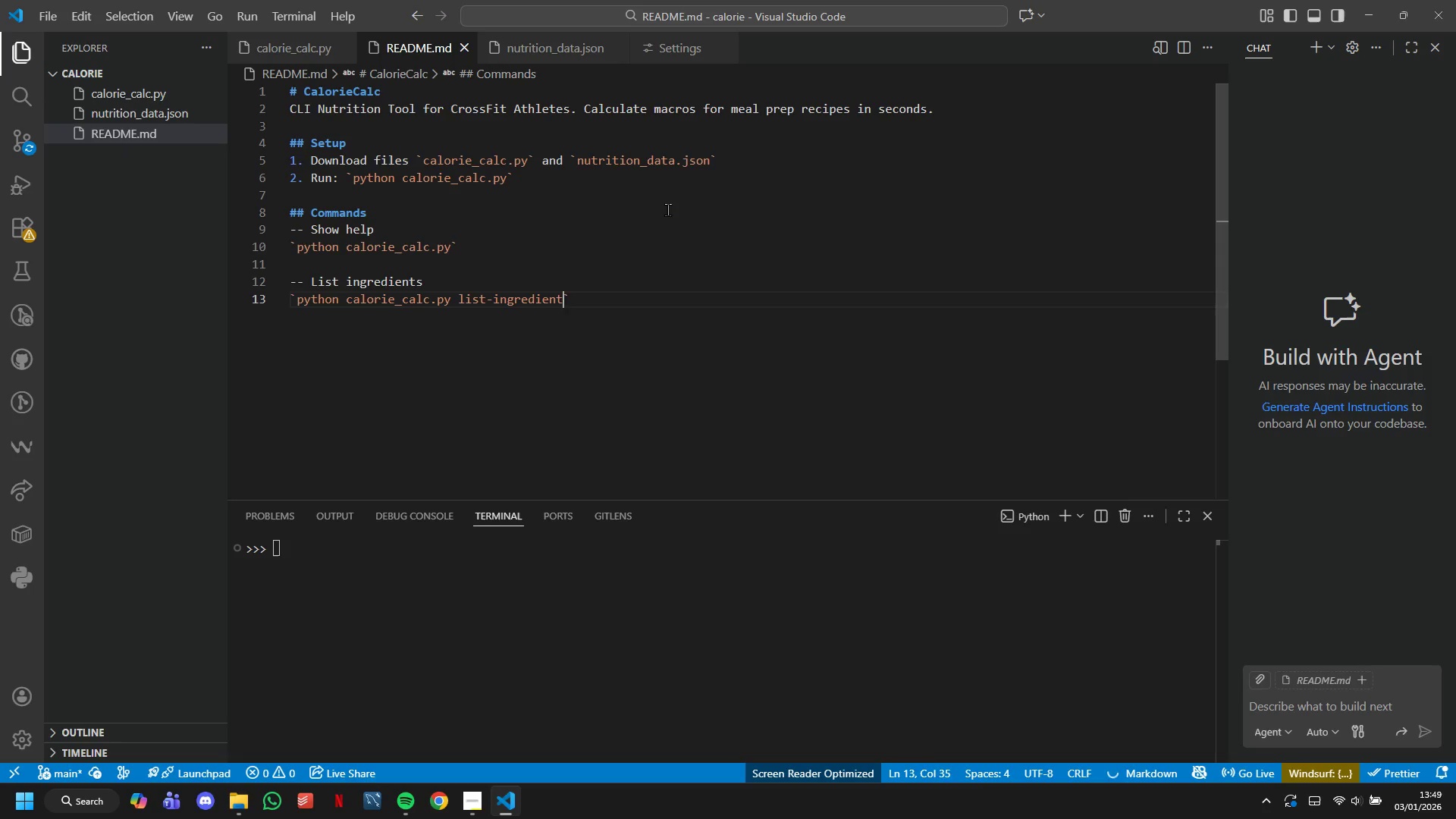 
key(ArrowRight)
 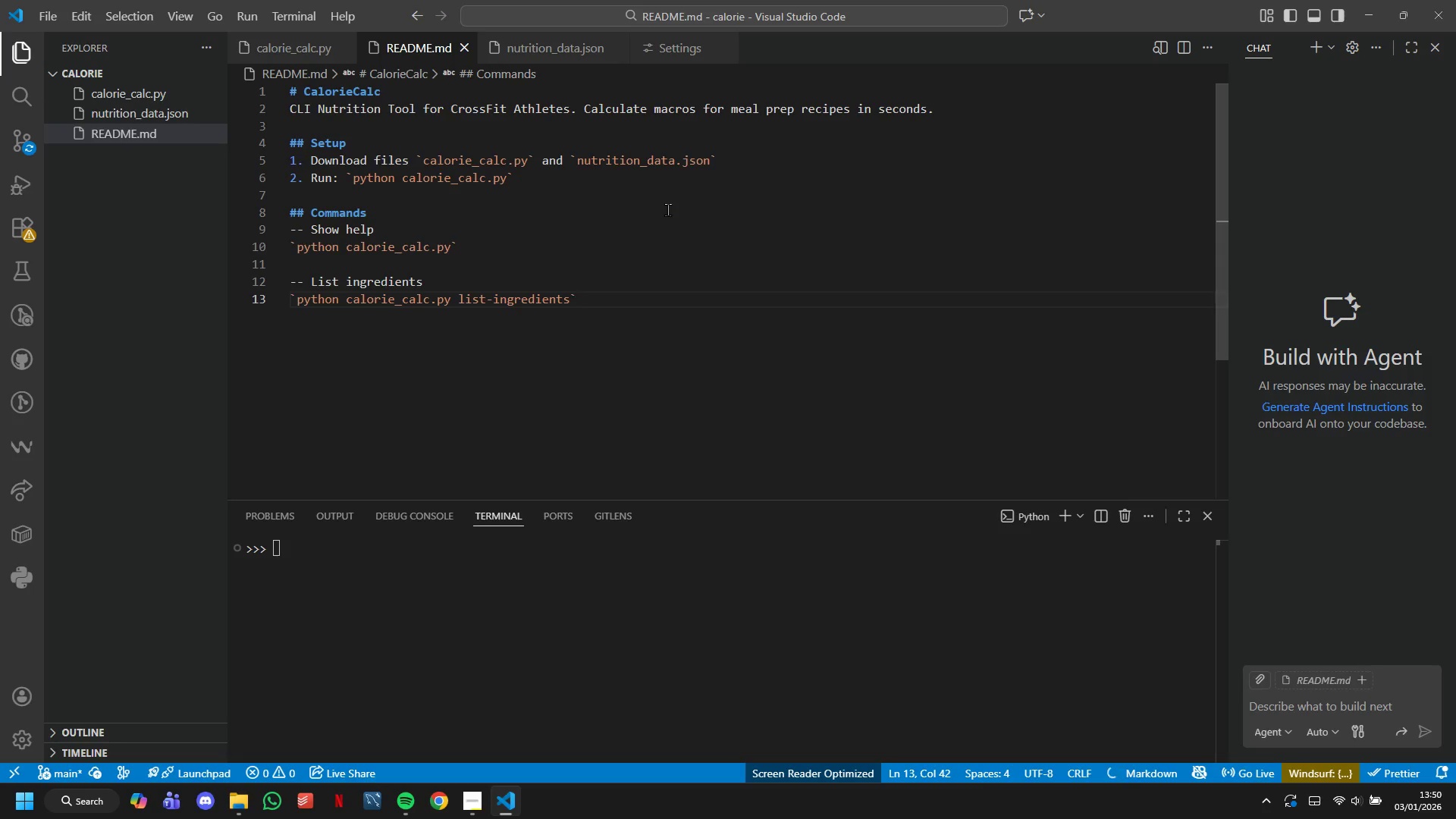 
key(Enter)
 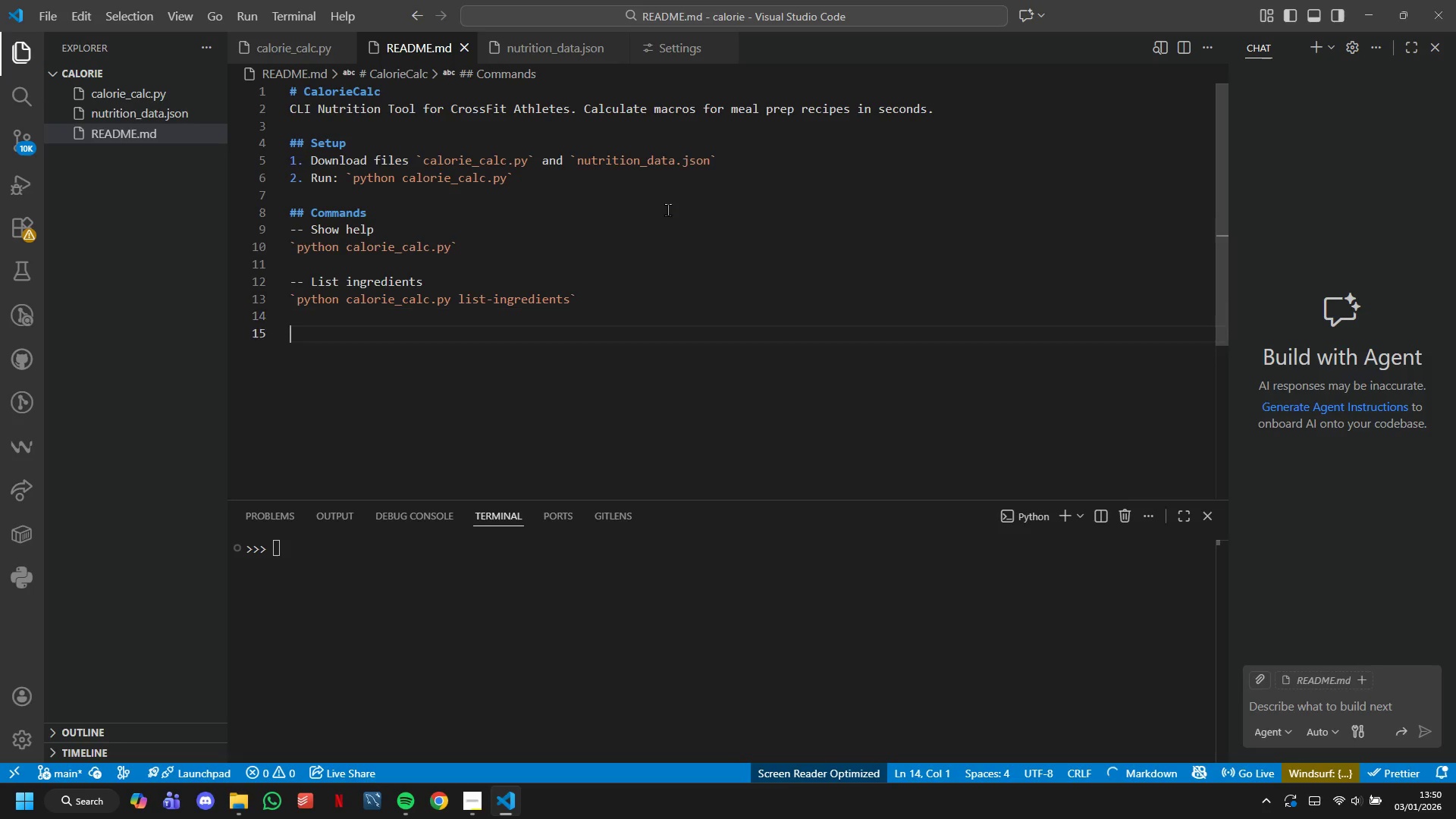 
key(Enter)
 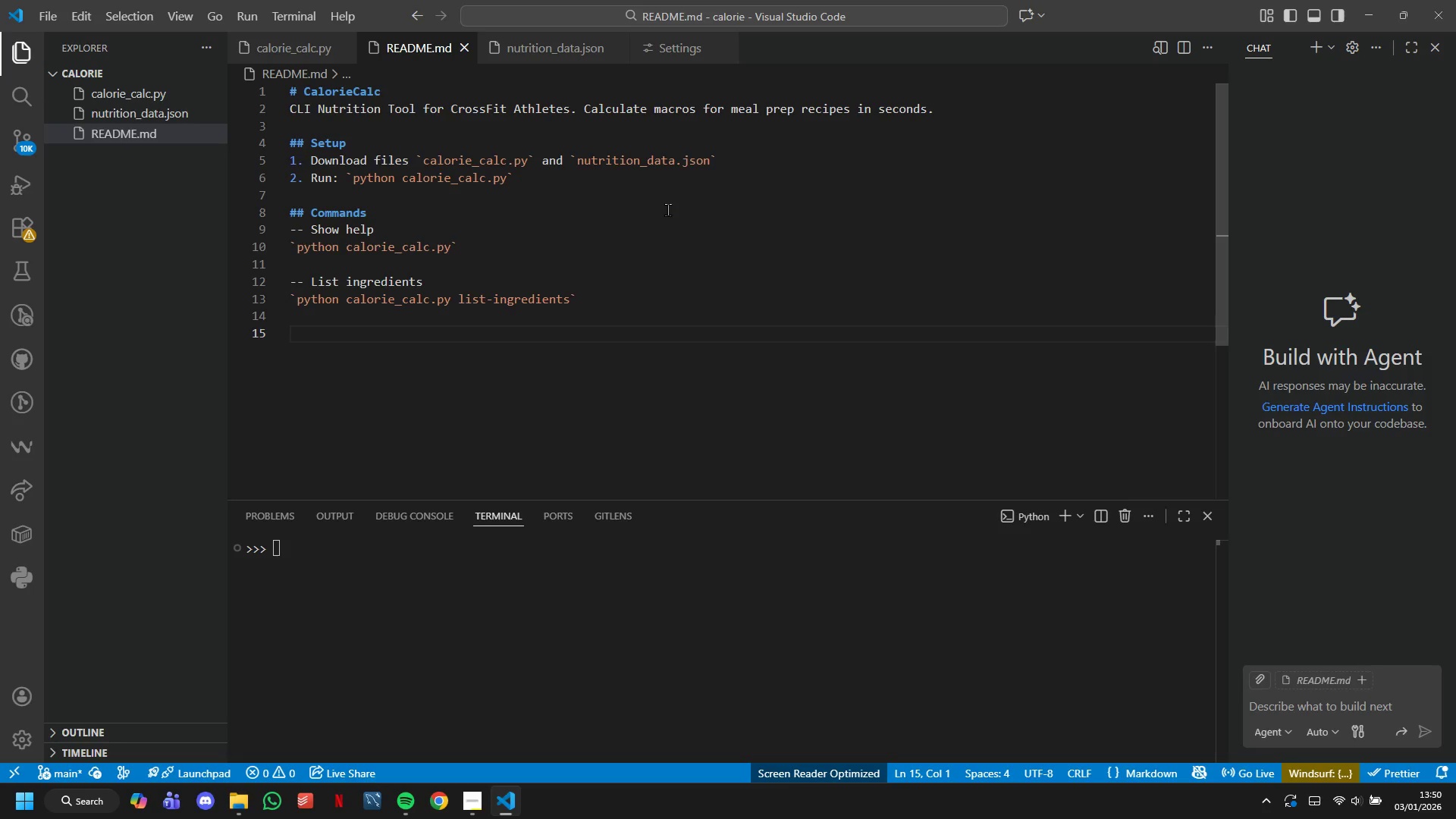 
wait(7.78)
 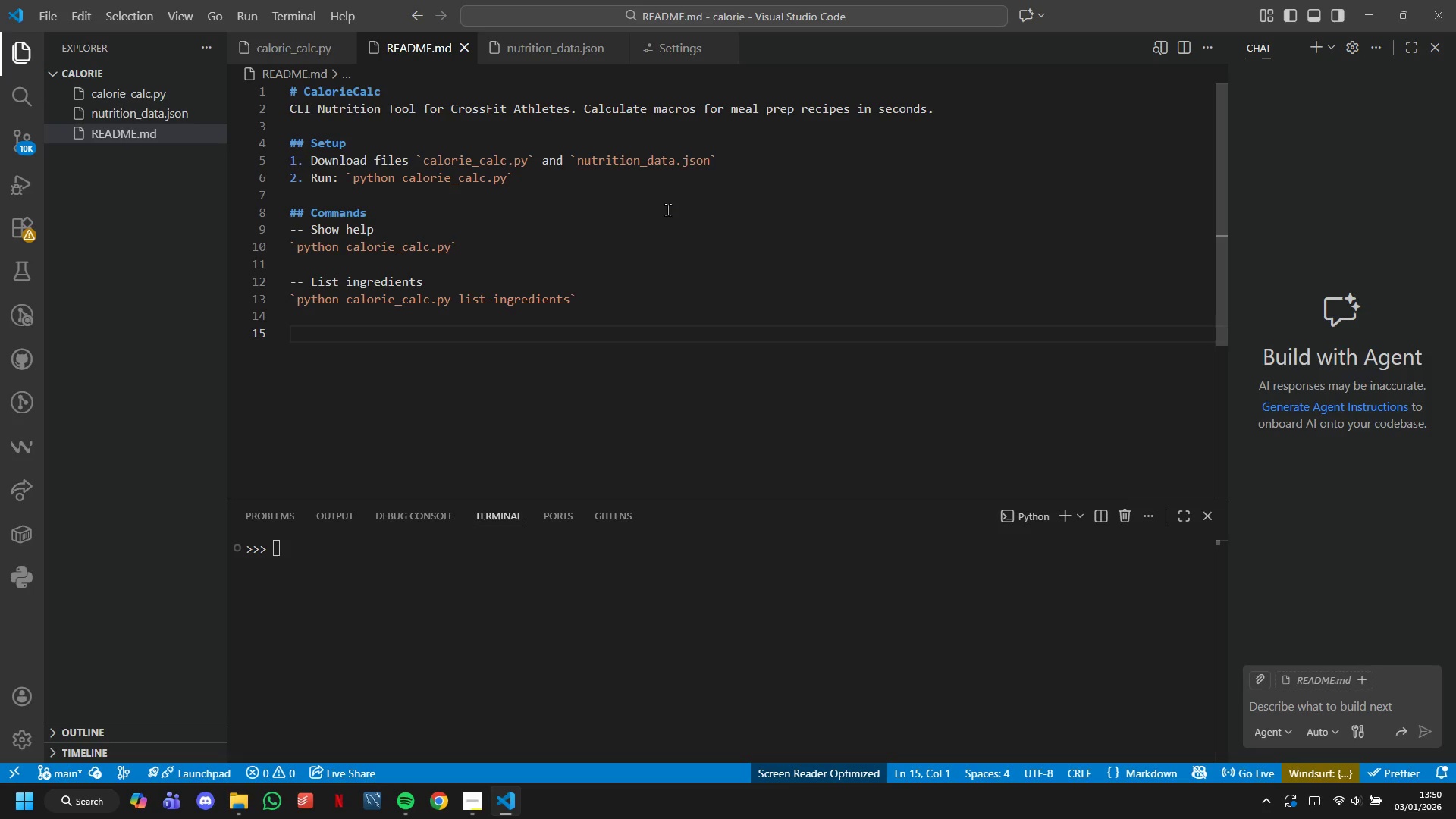 
left_click([467, 795])